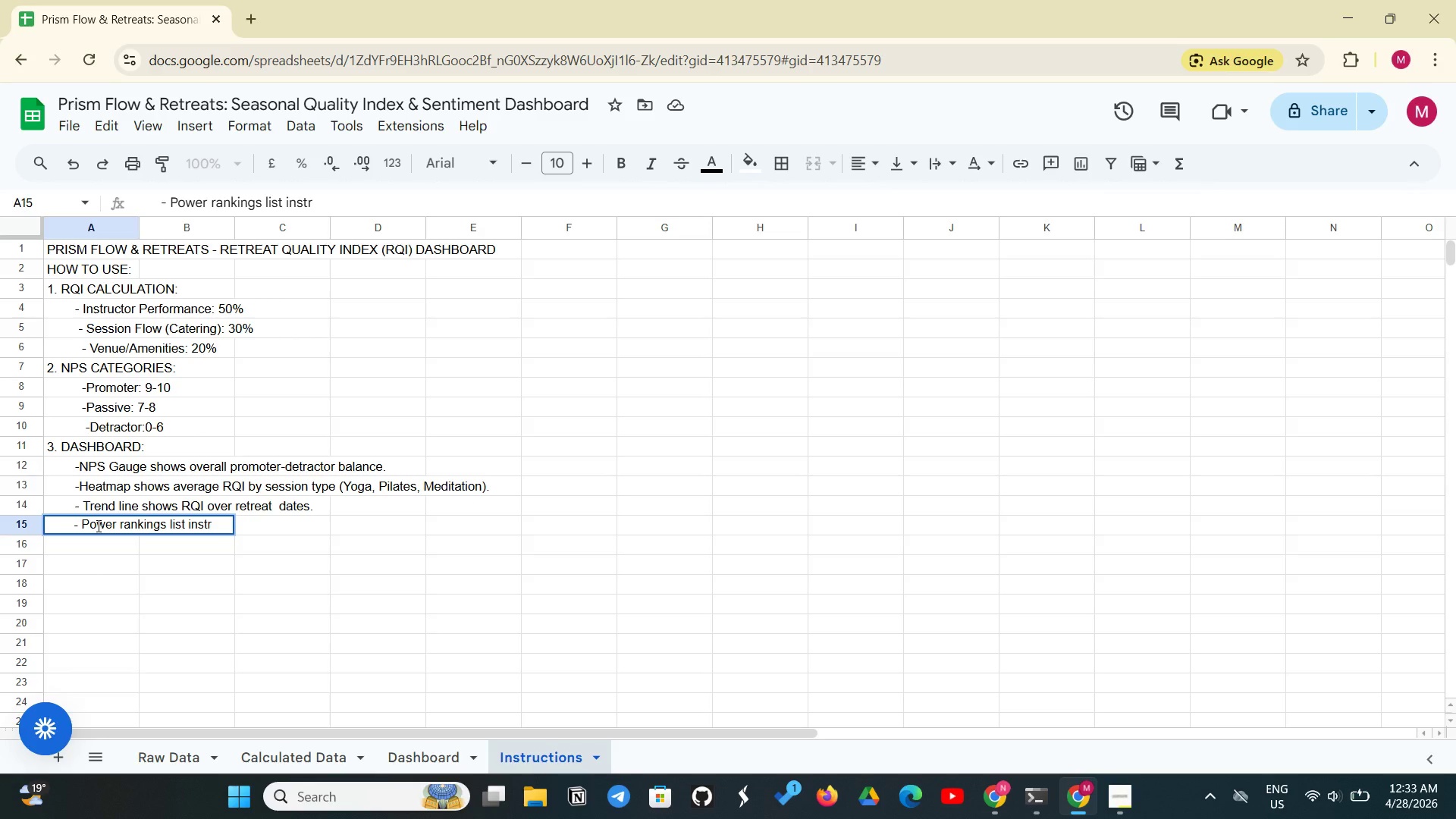 
type(uctors by average )
 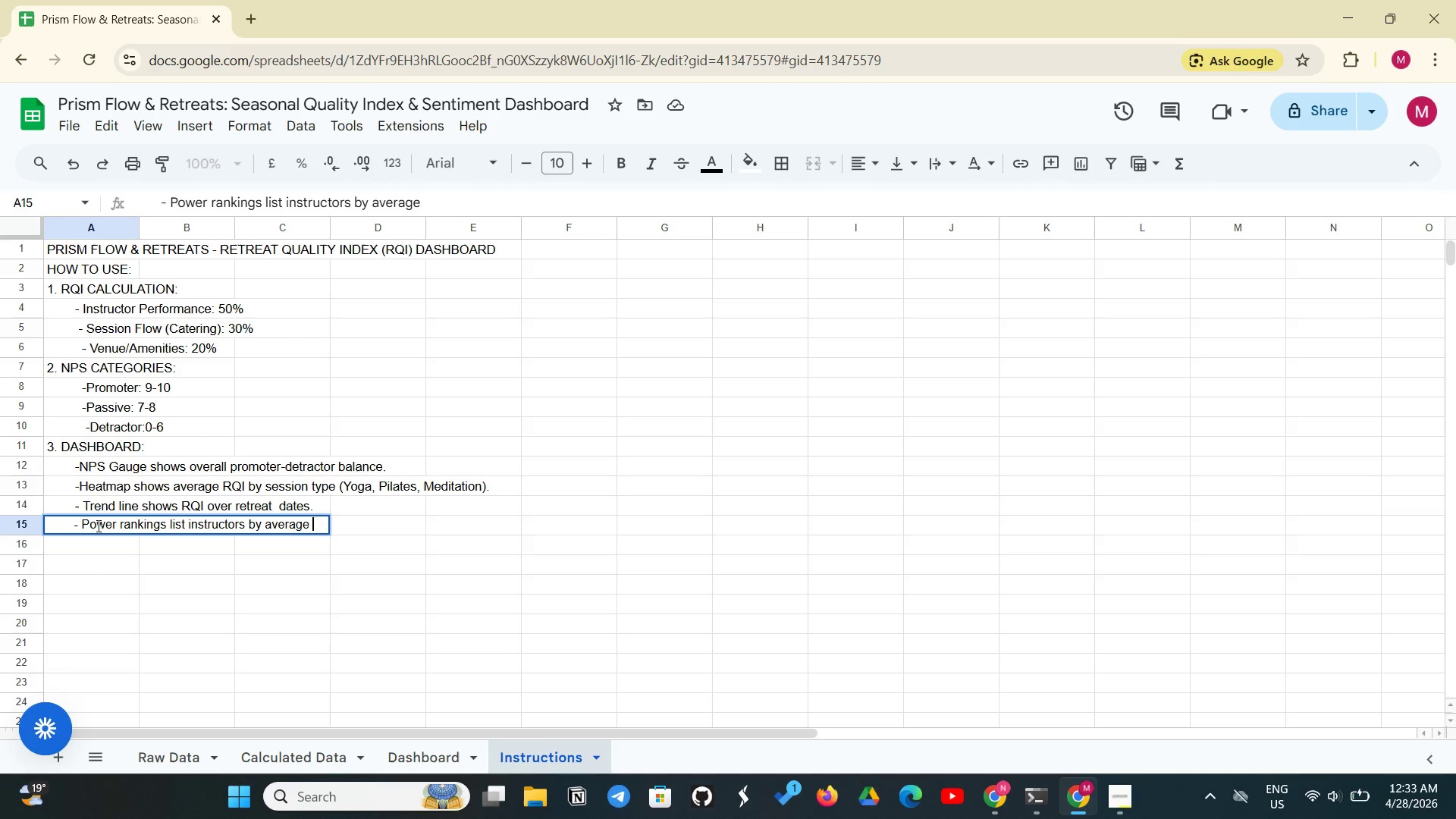 
type(RQI.)
 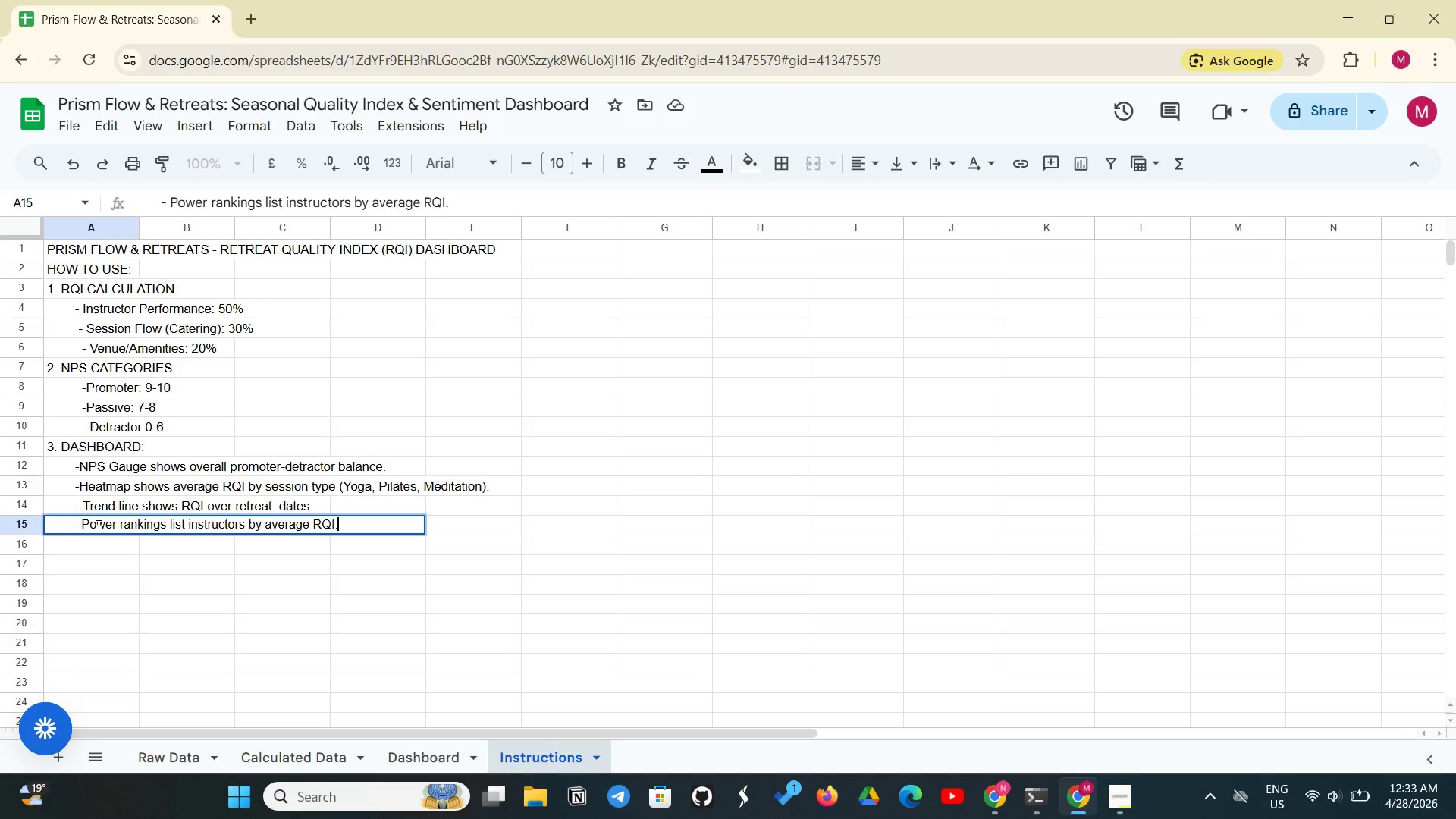 
key(Enter)
 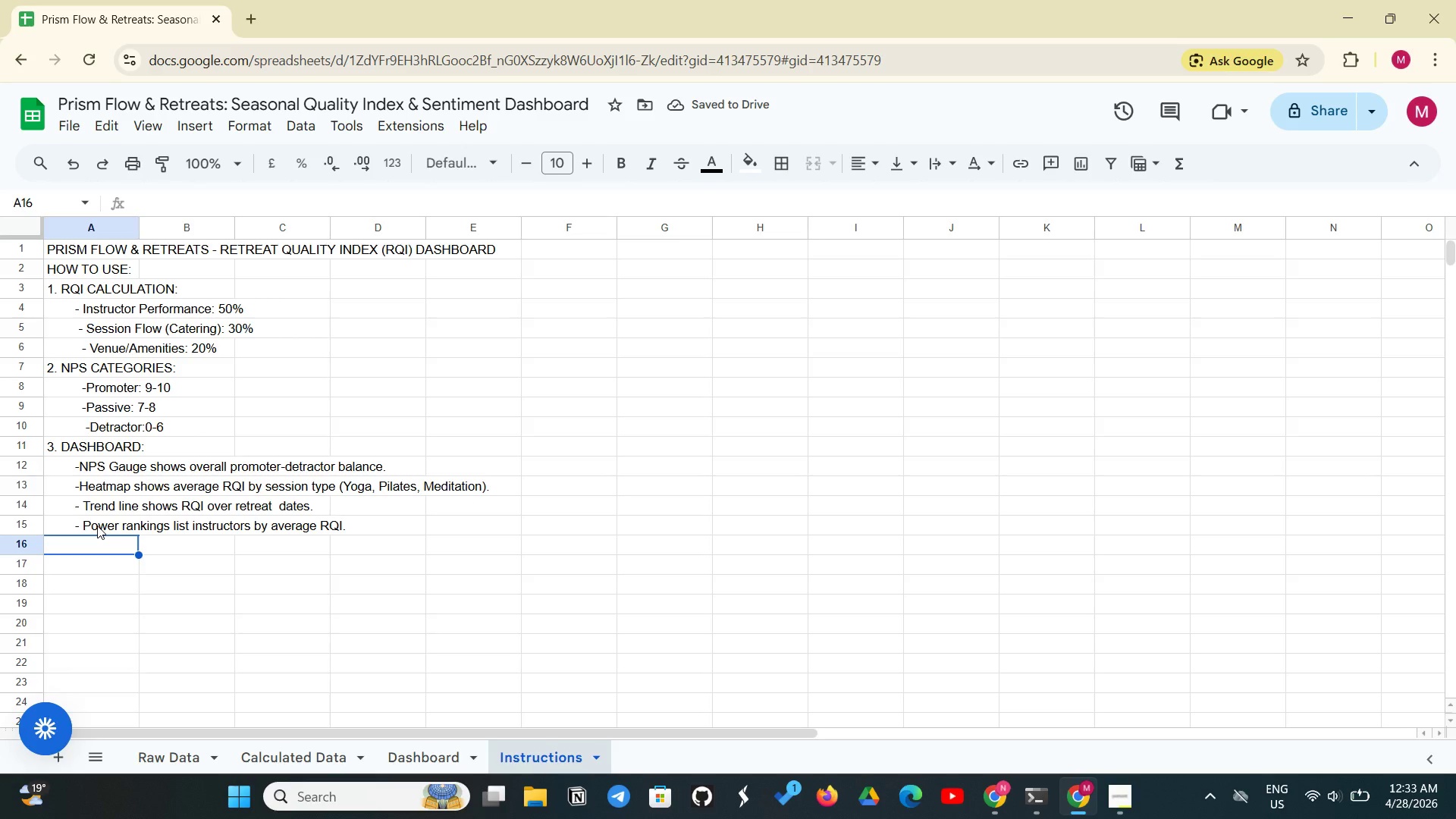 
type(4. DATA VALIDATION:)
 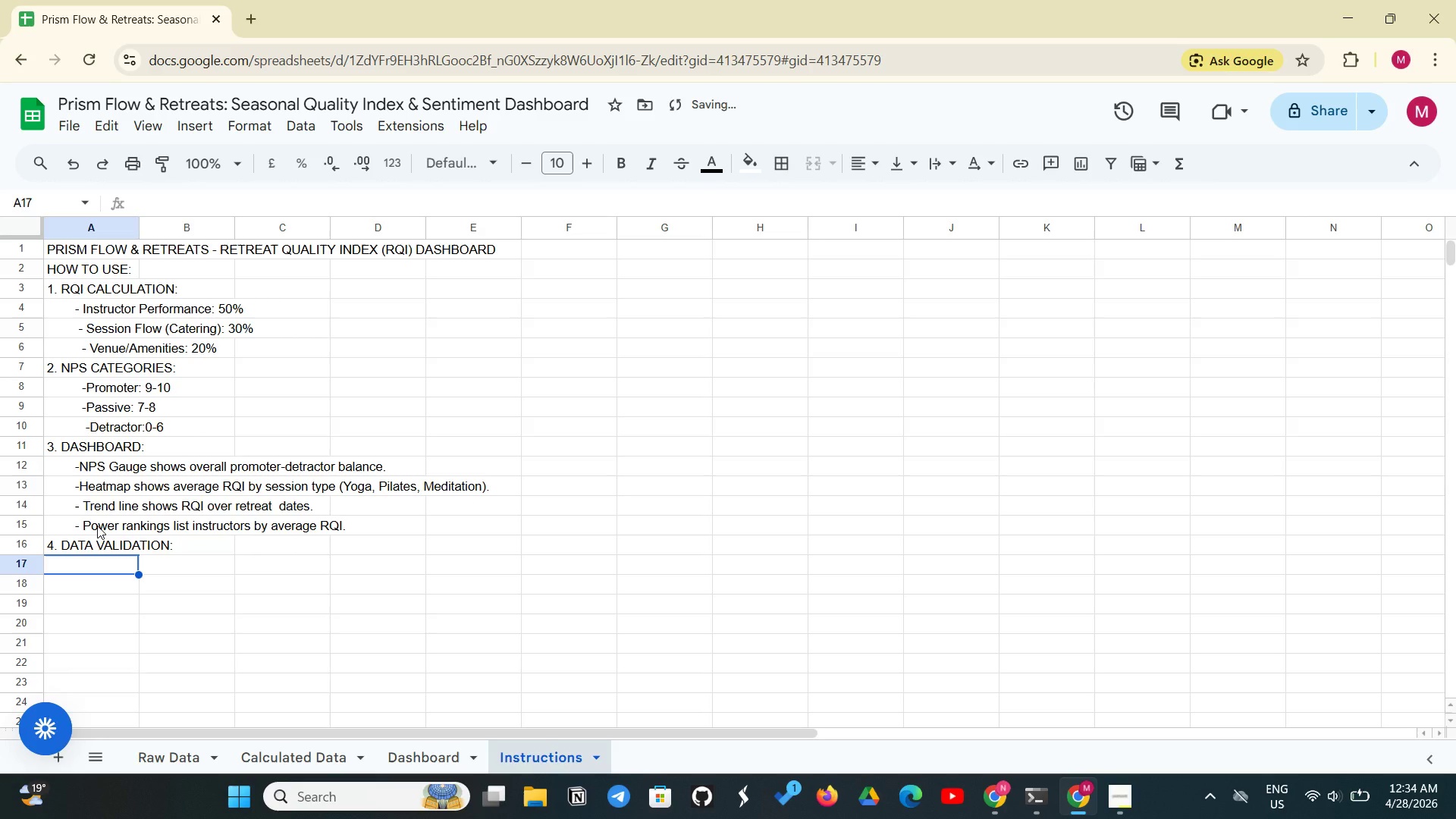 
 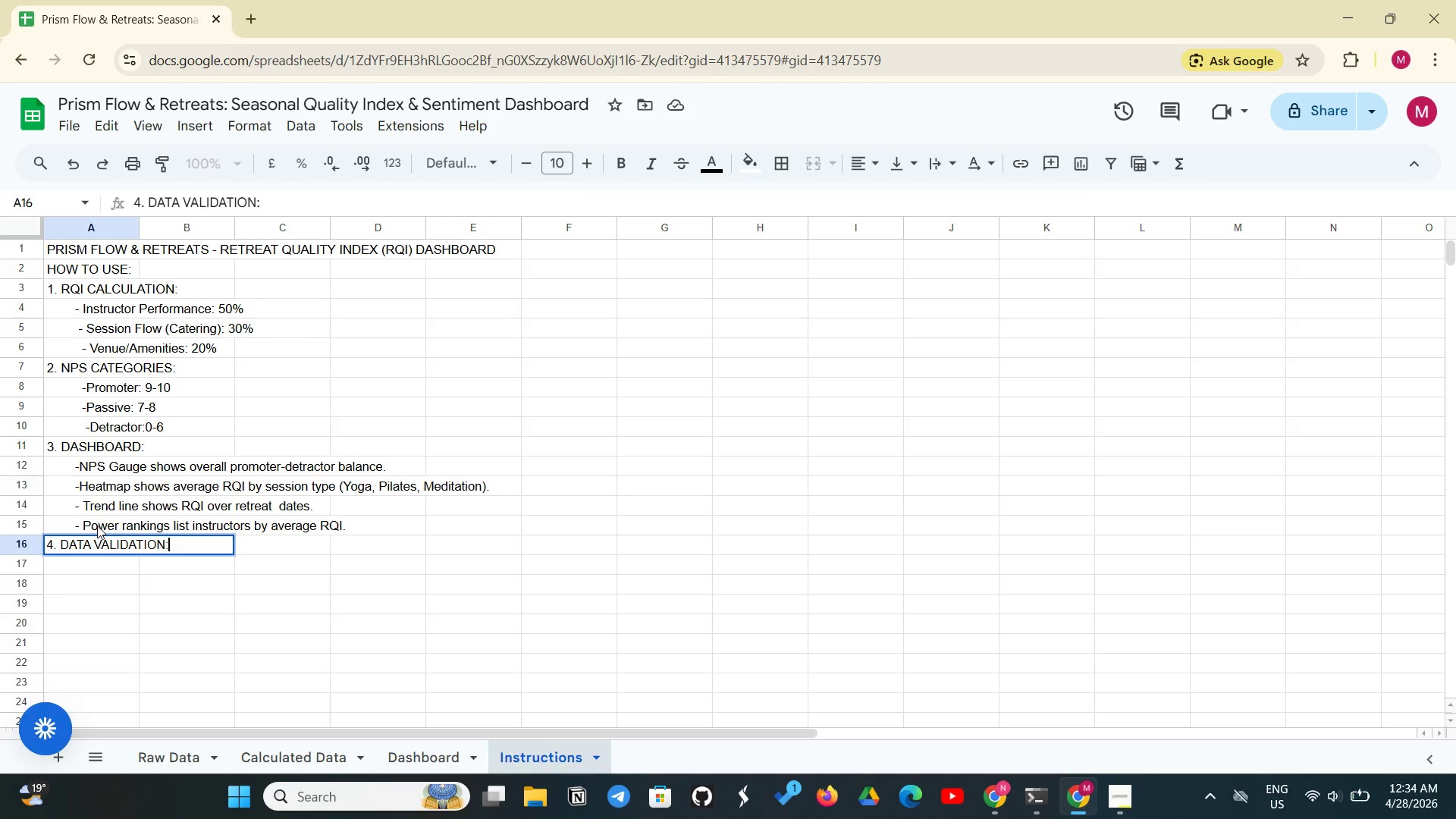 
key(Enter)
 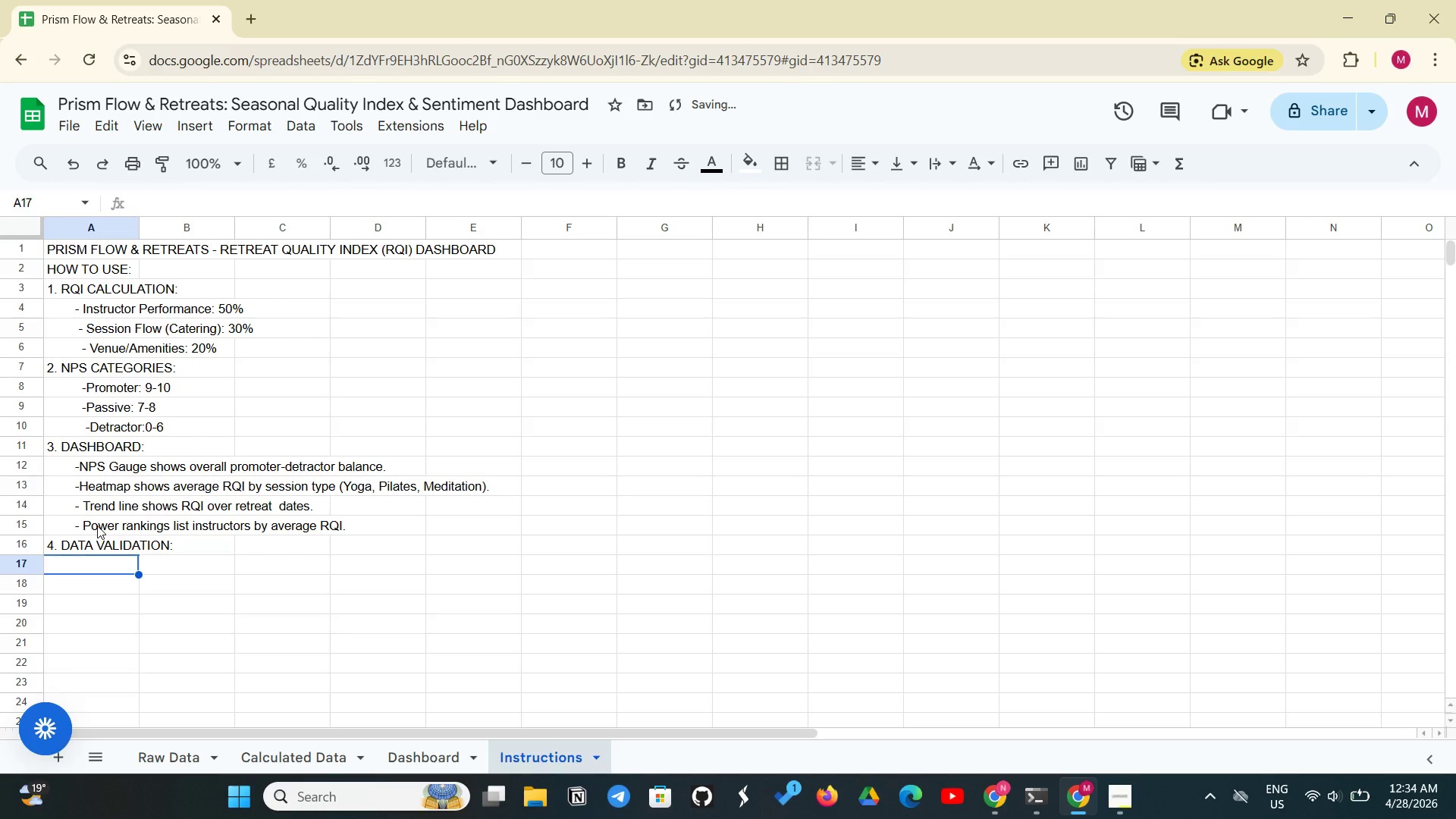 
type(        -Use dropdown for Location and Instructor Name.)
 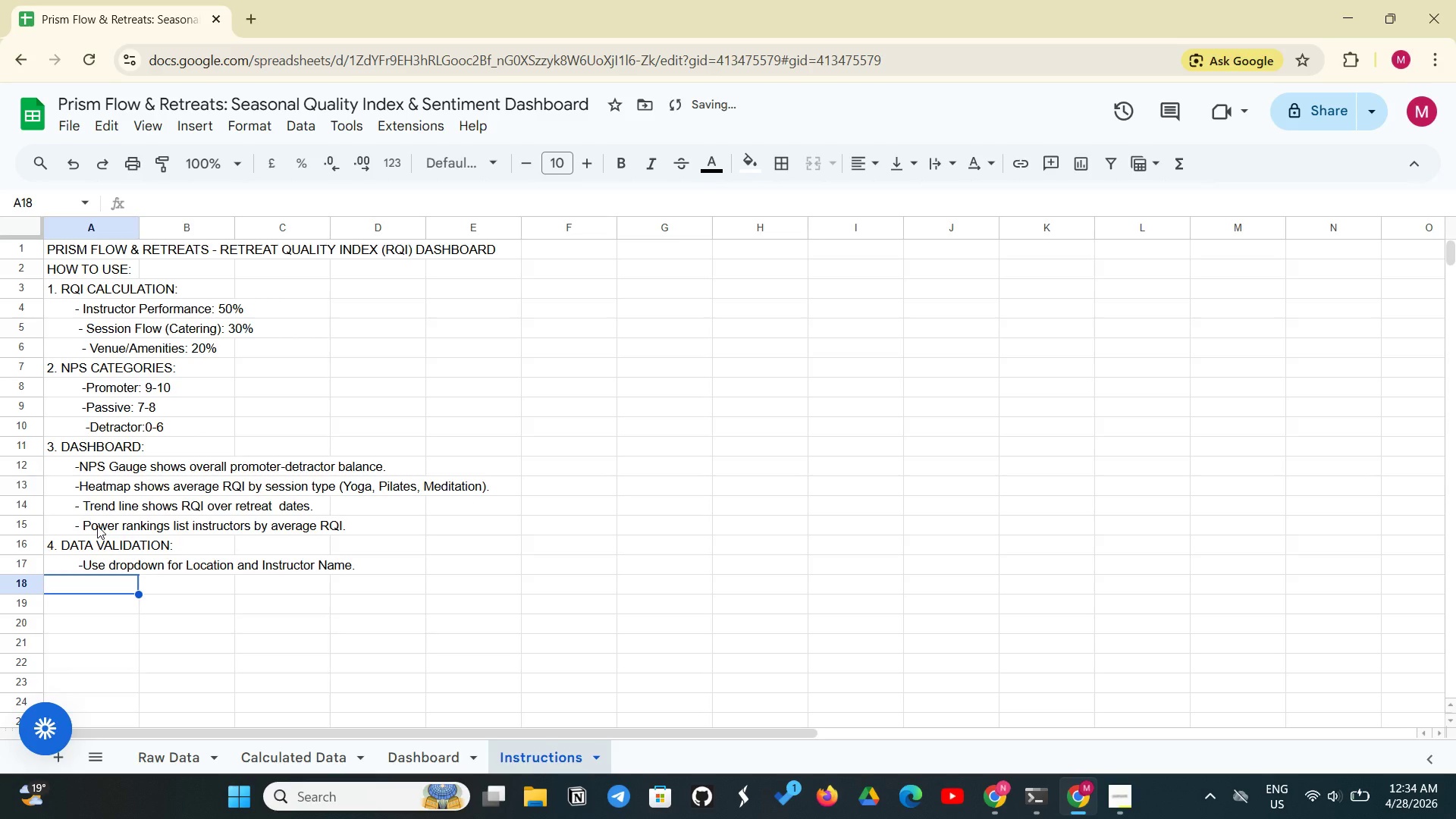 
 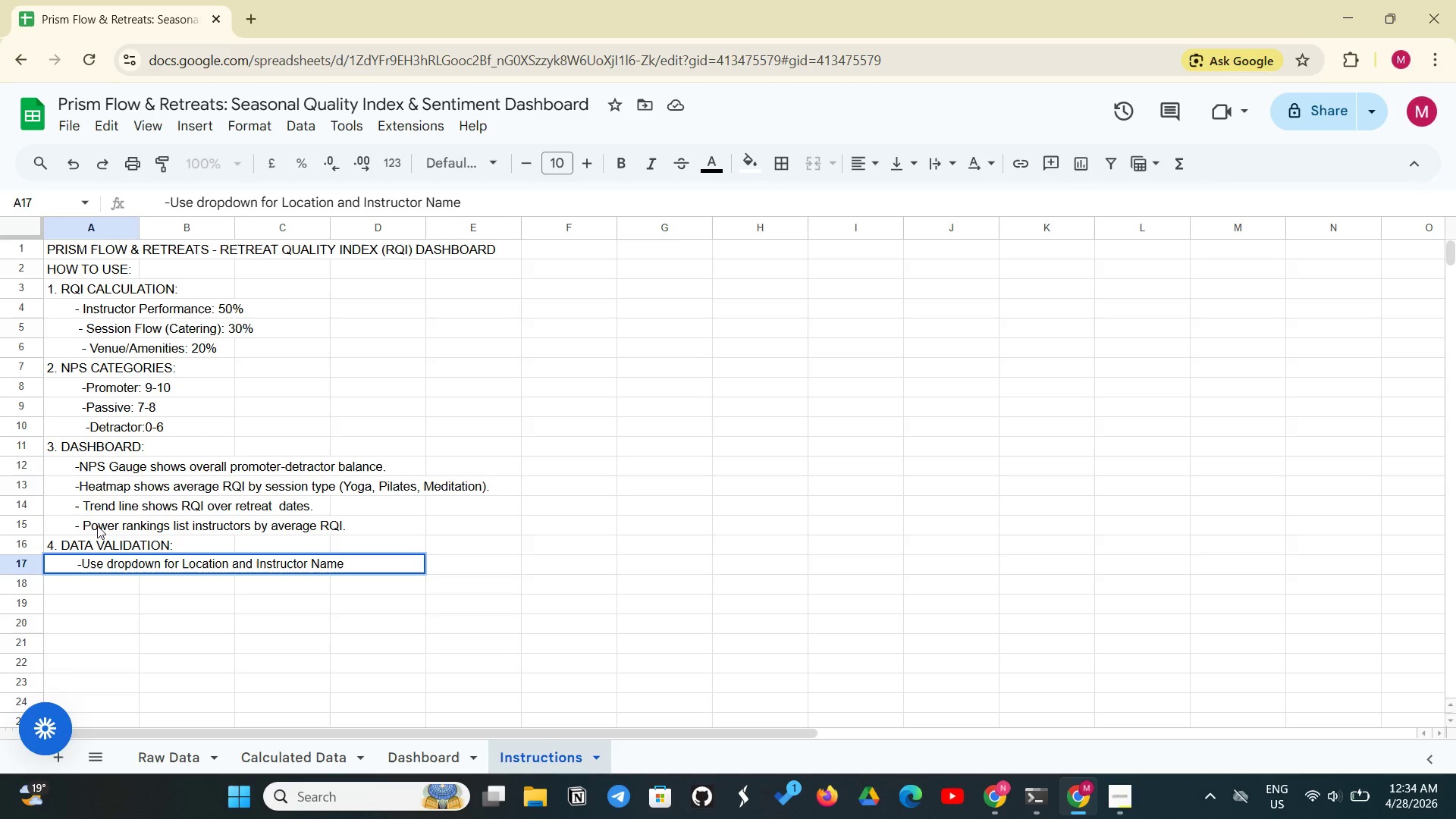 
key(Enter)
 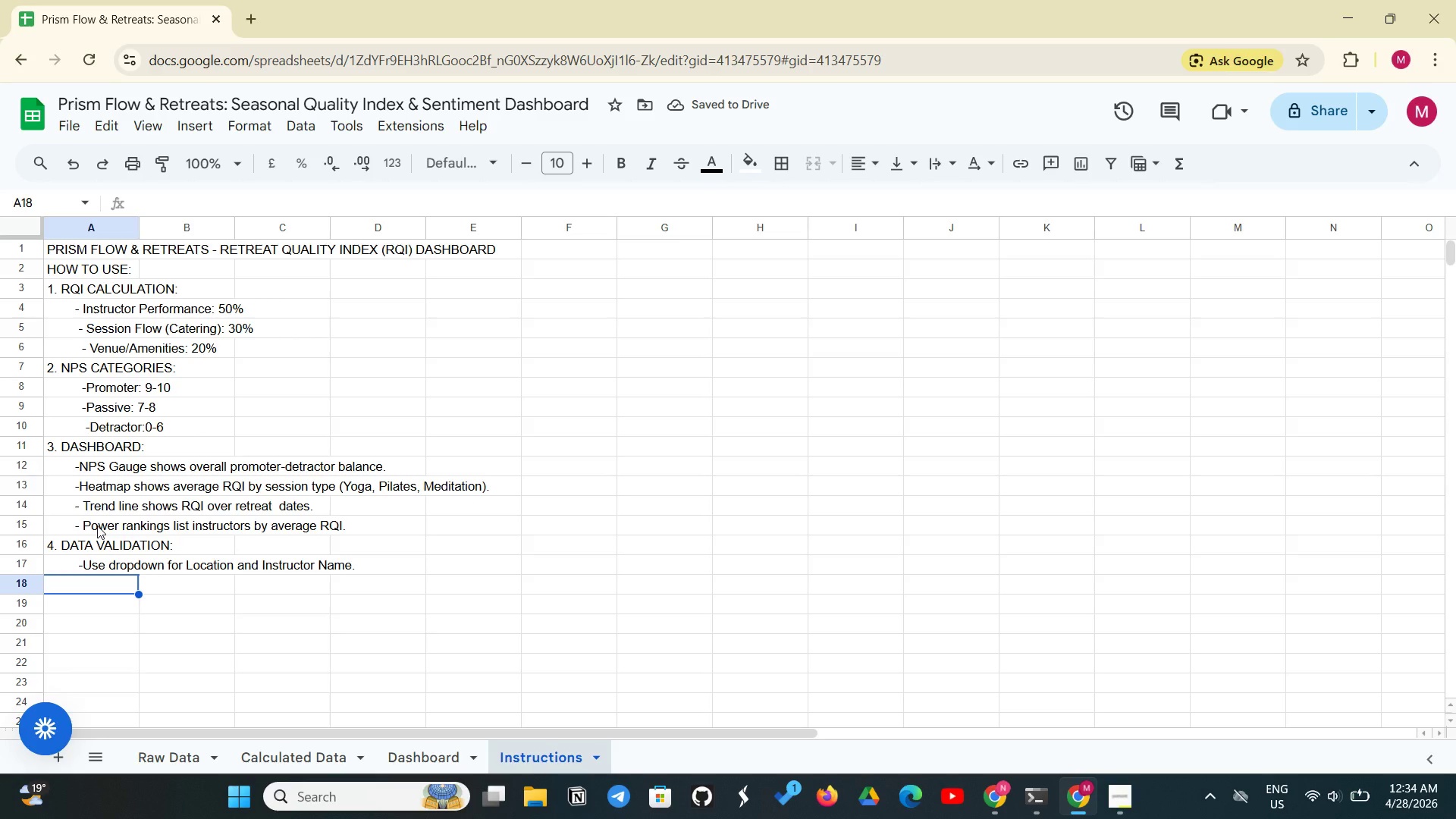 
key(Enter)
 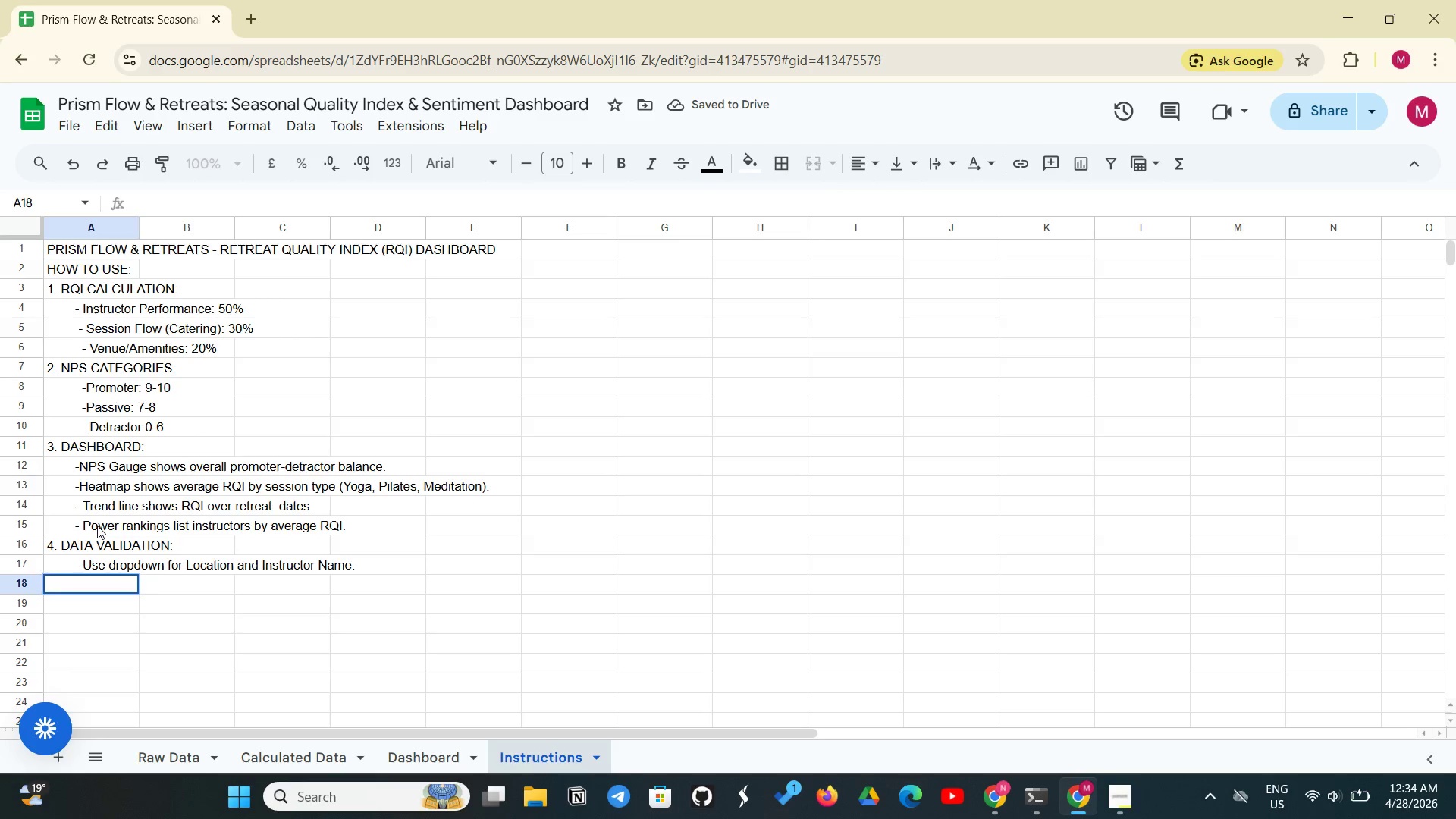 
key(Enter)
 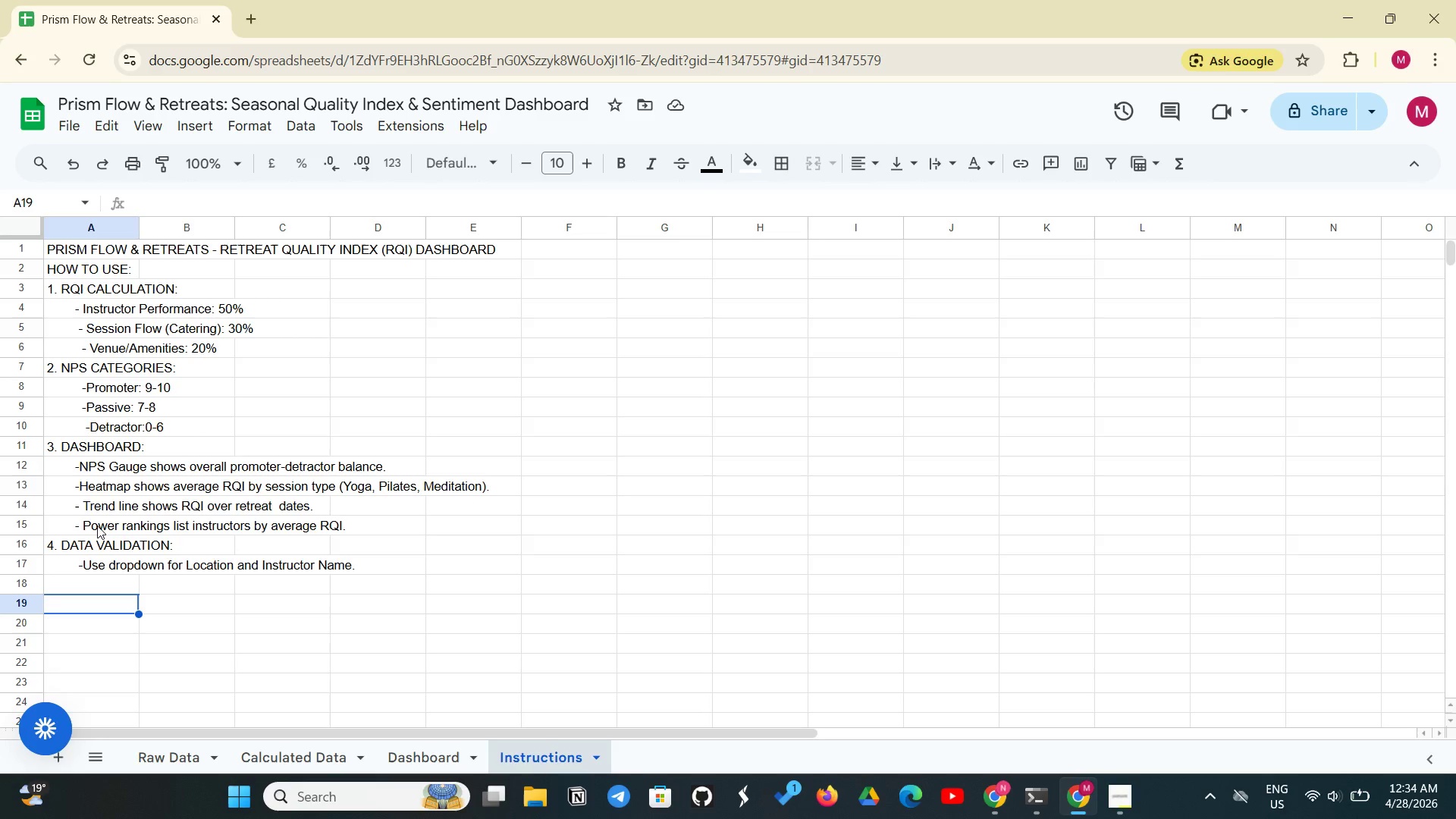 
hold_key(key=ShiftLeft, duration=0.34)
 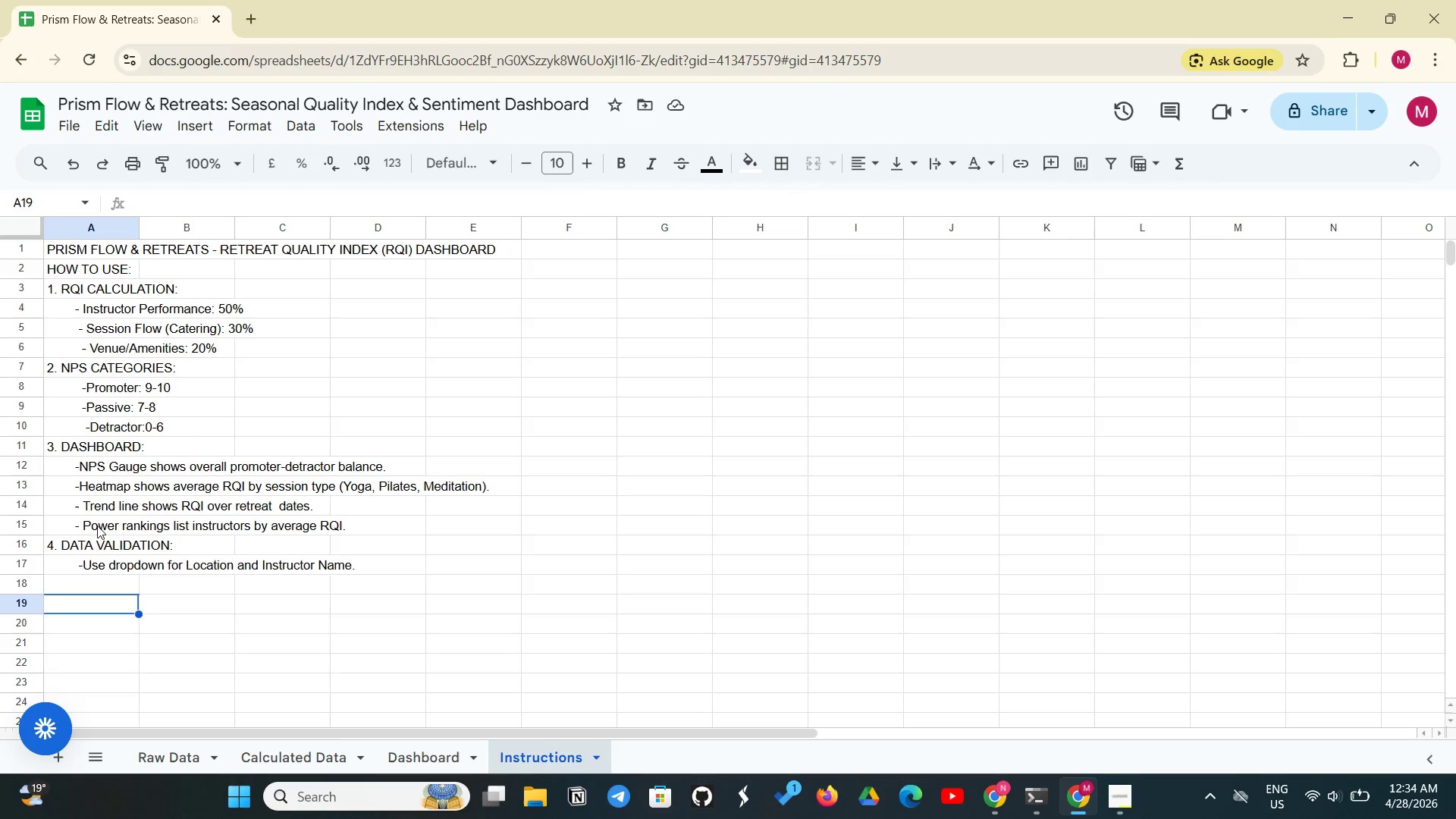 
type(Last updated:)
 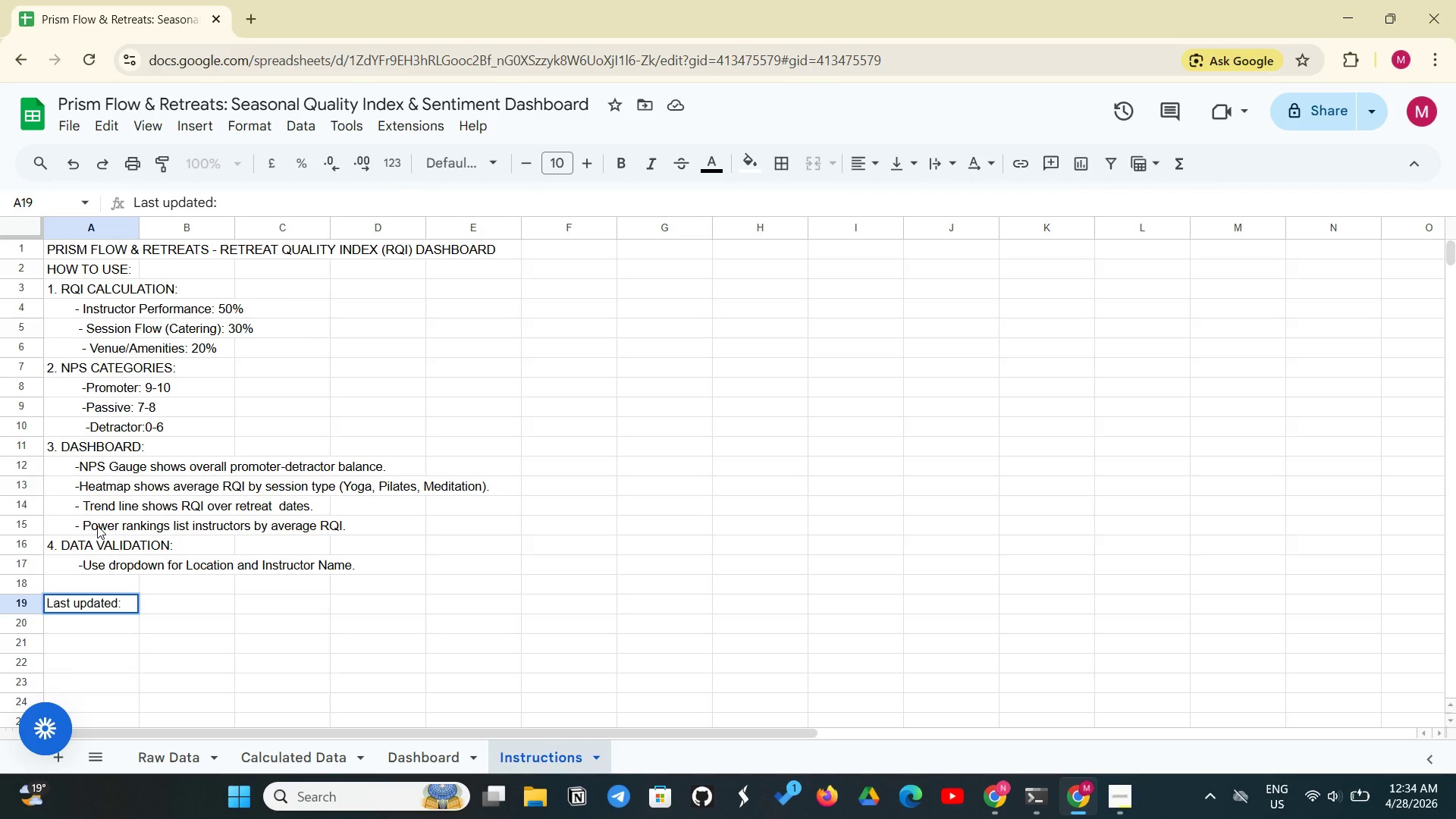 
left_click([165, 604])
 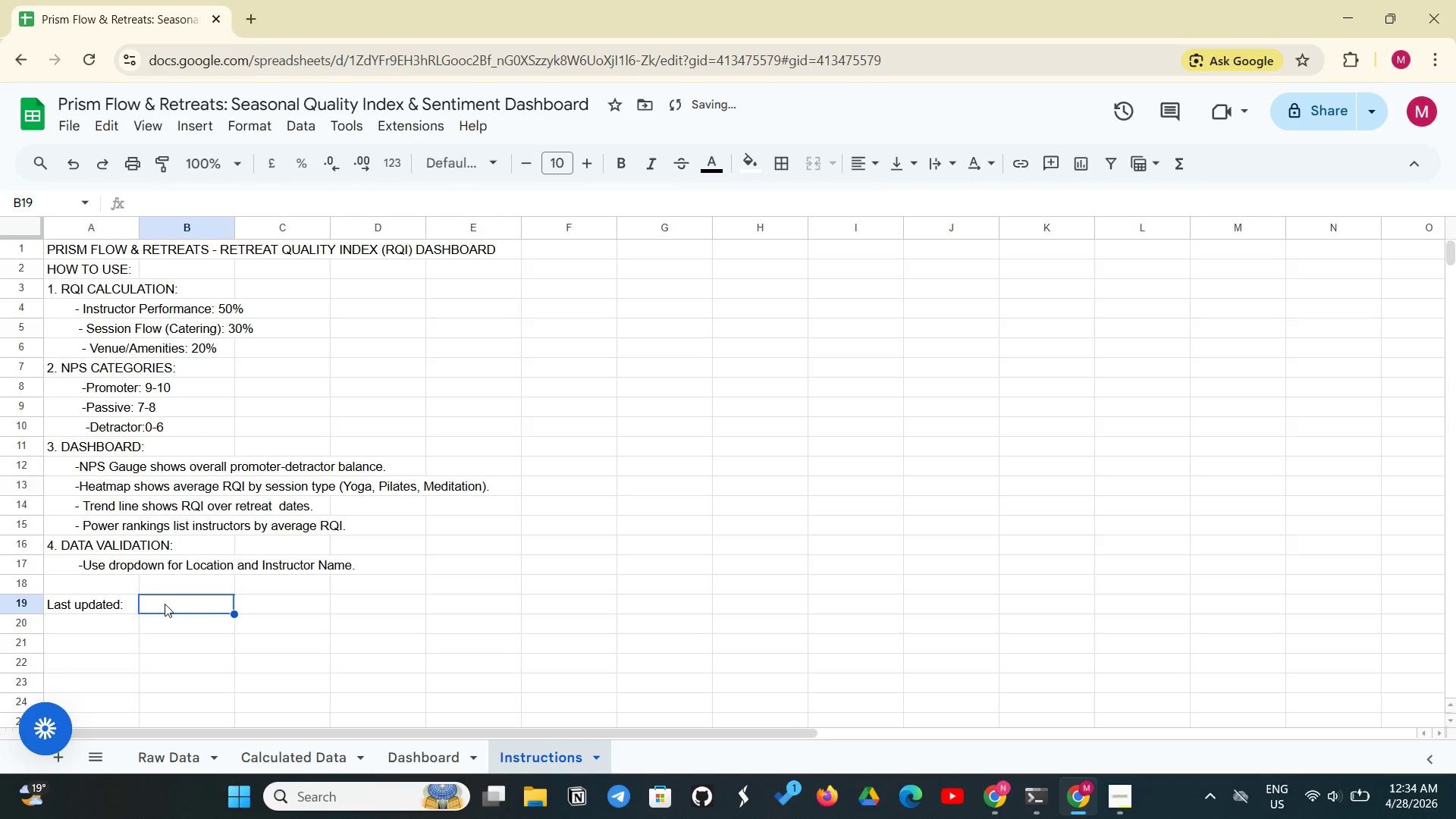 
type(+T))
key(Backspace)
type(ODAY())
 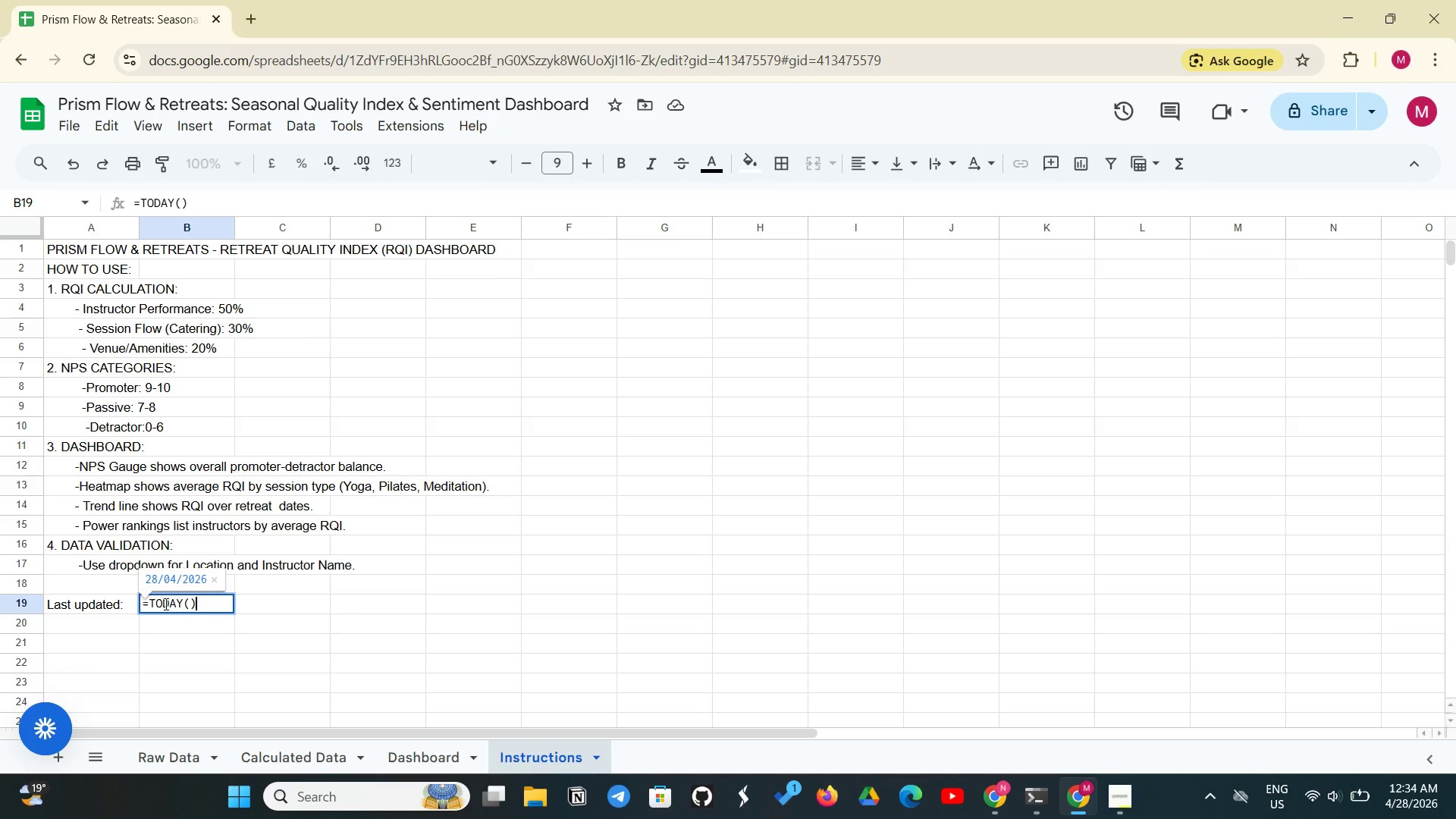 
key(Enter)
 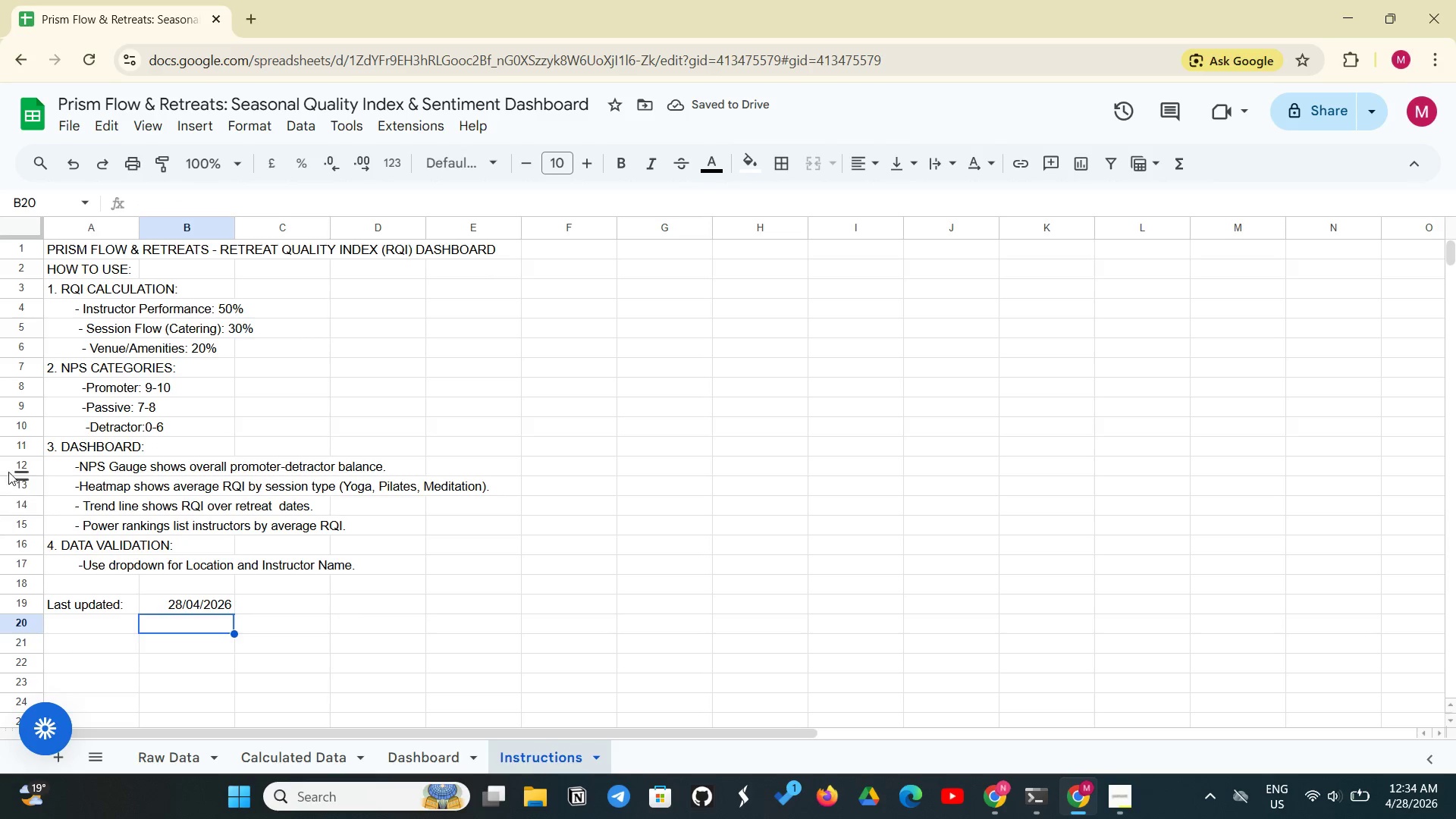 
left_click([121, 247])
 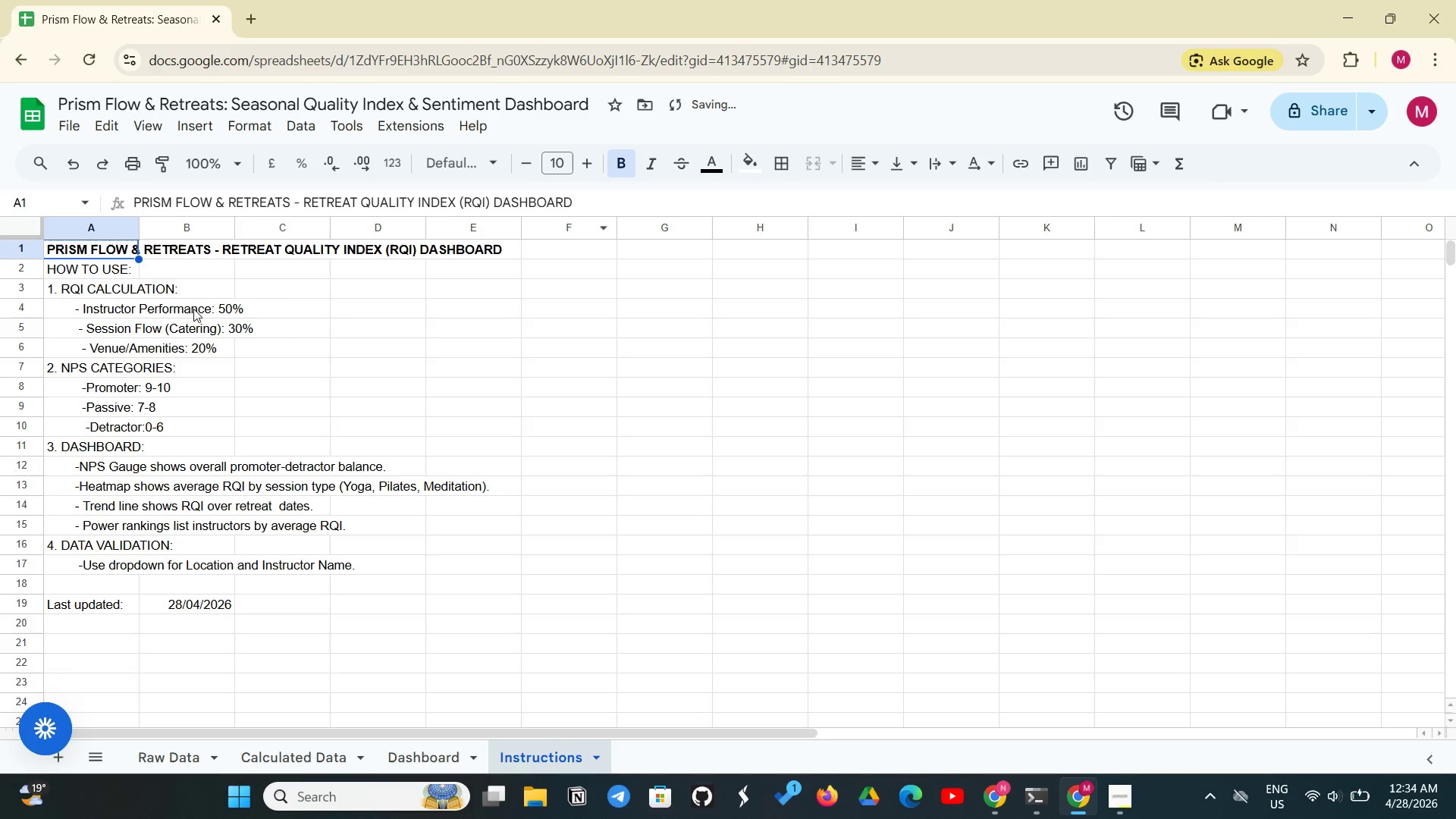 
left_click([96, 271])
 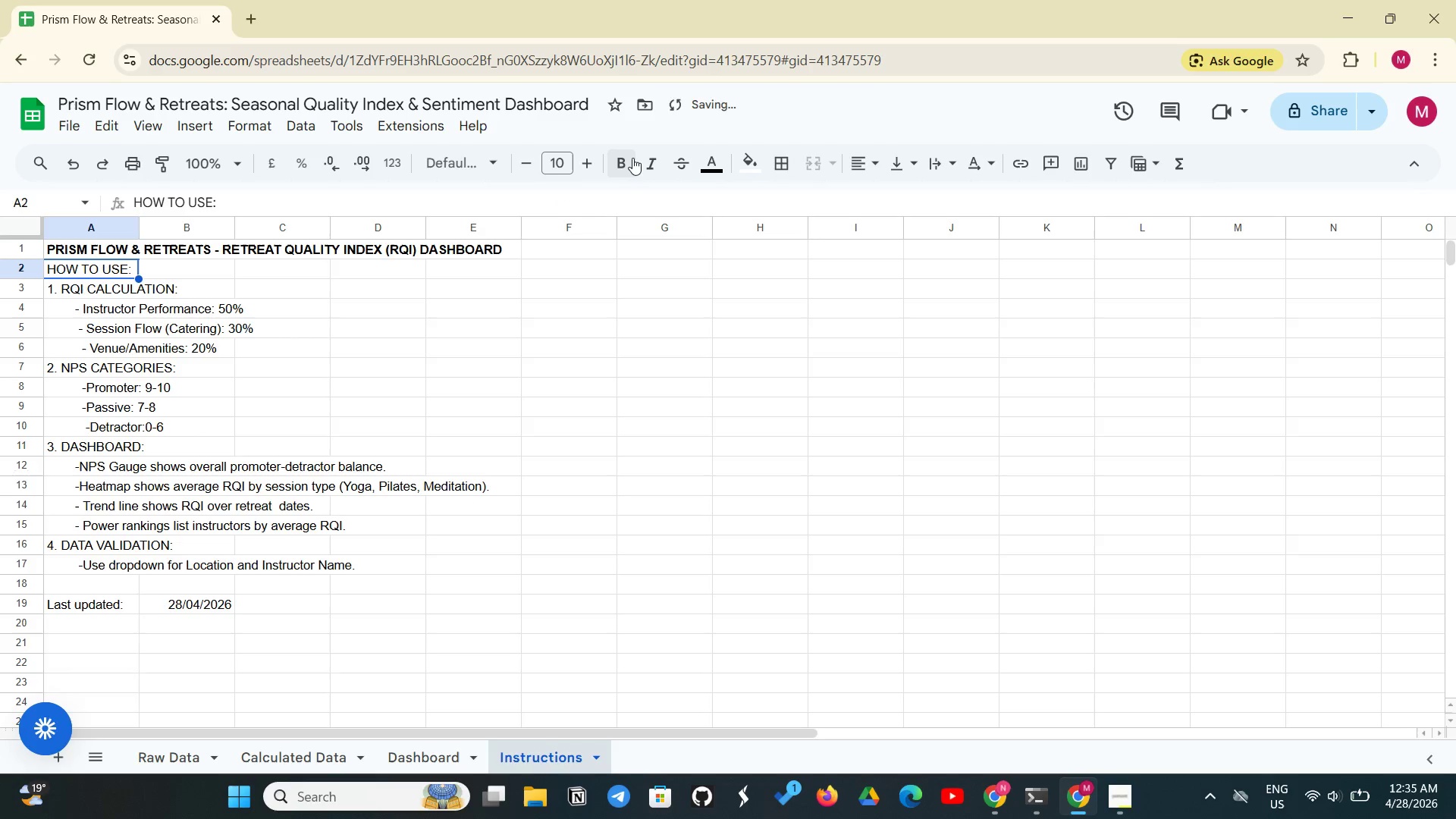 
left_click([622, 161])
 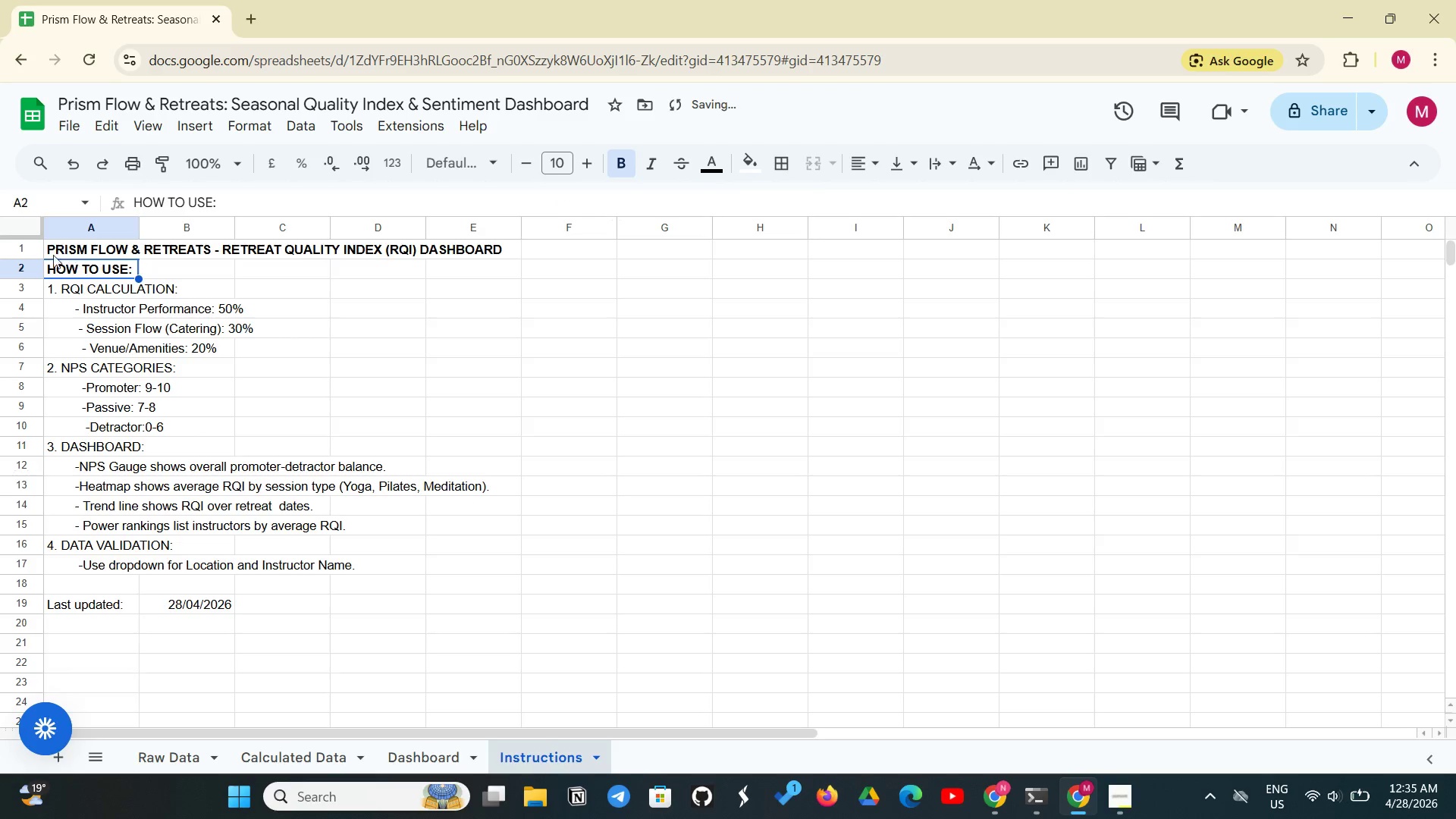 
left_click_drag(start_coordinate=[58, 250], to_coordinate=[440, 602])
 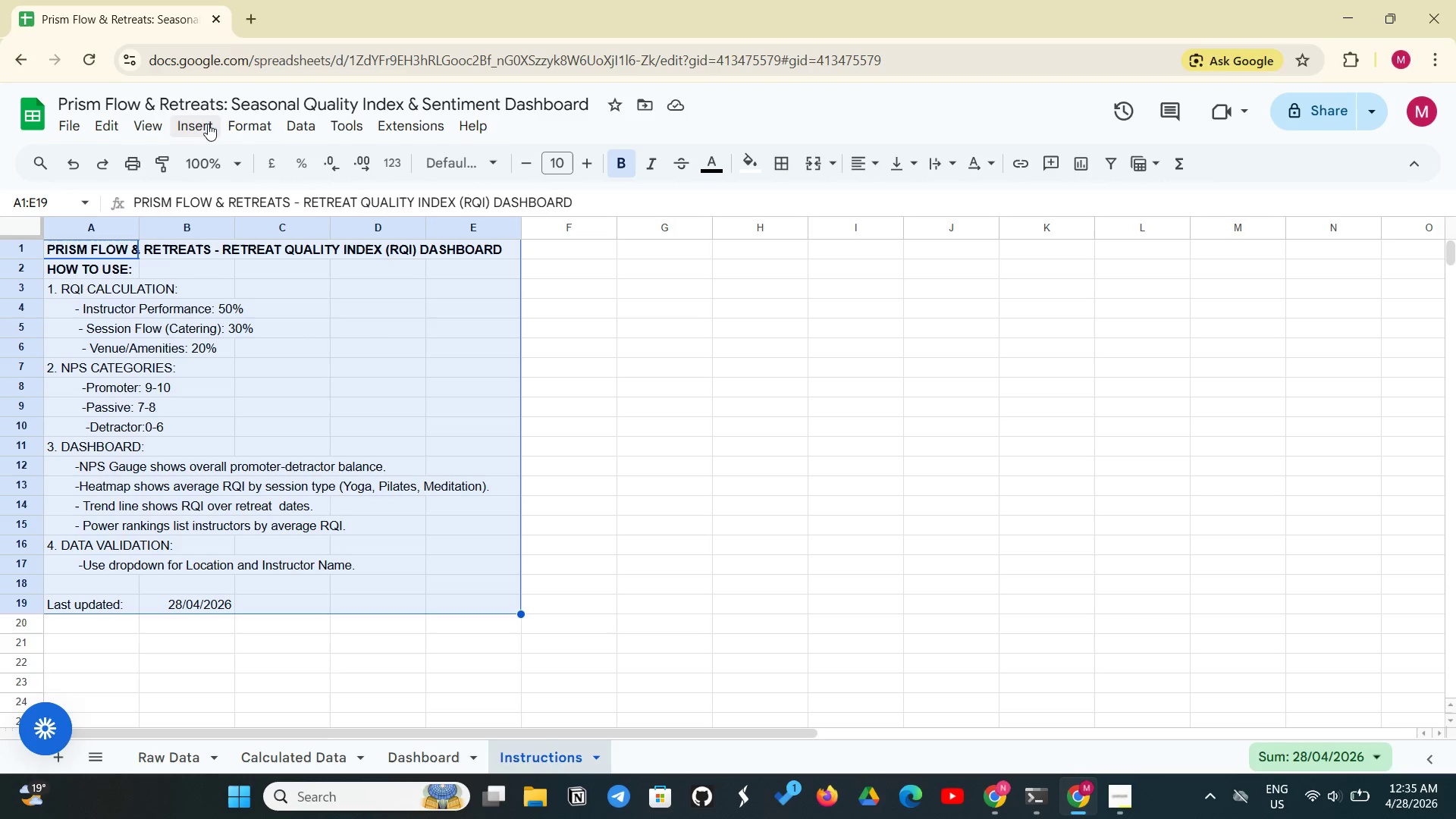 
left_click([234, 118])
 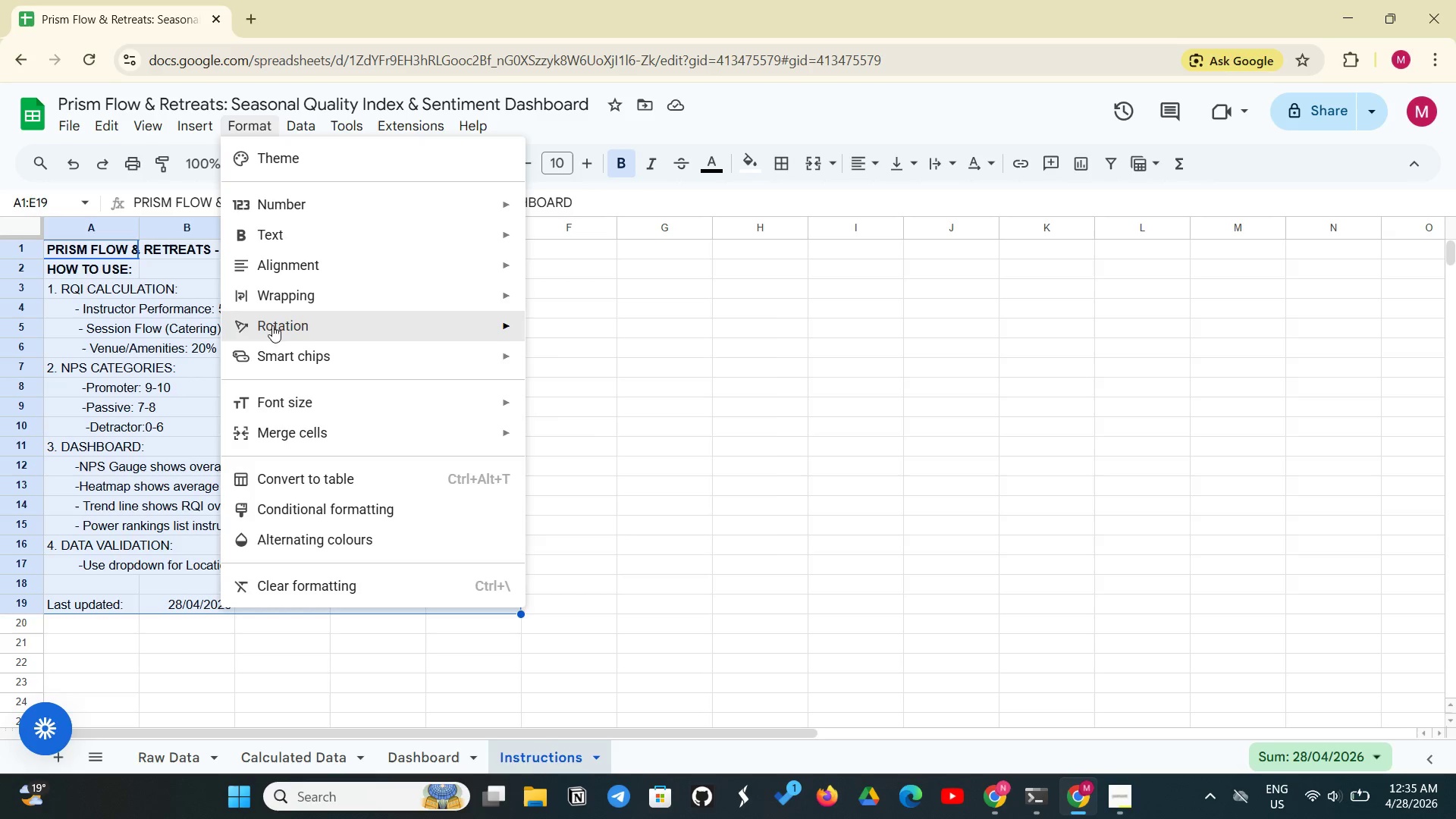 
left_click([290, 296])
 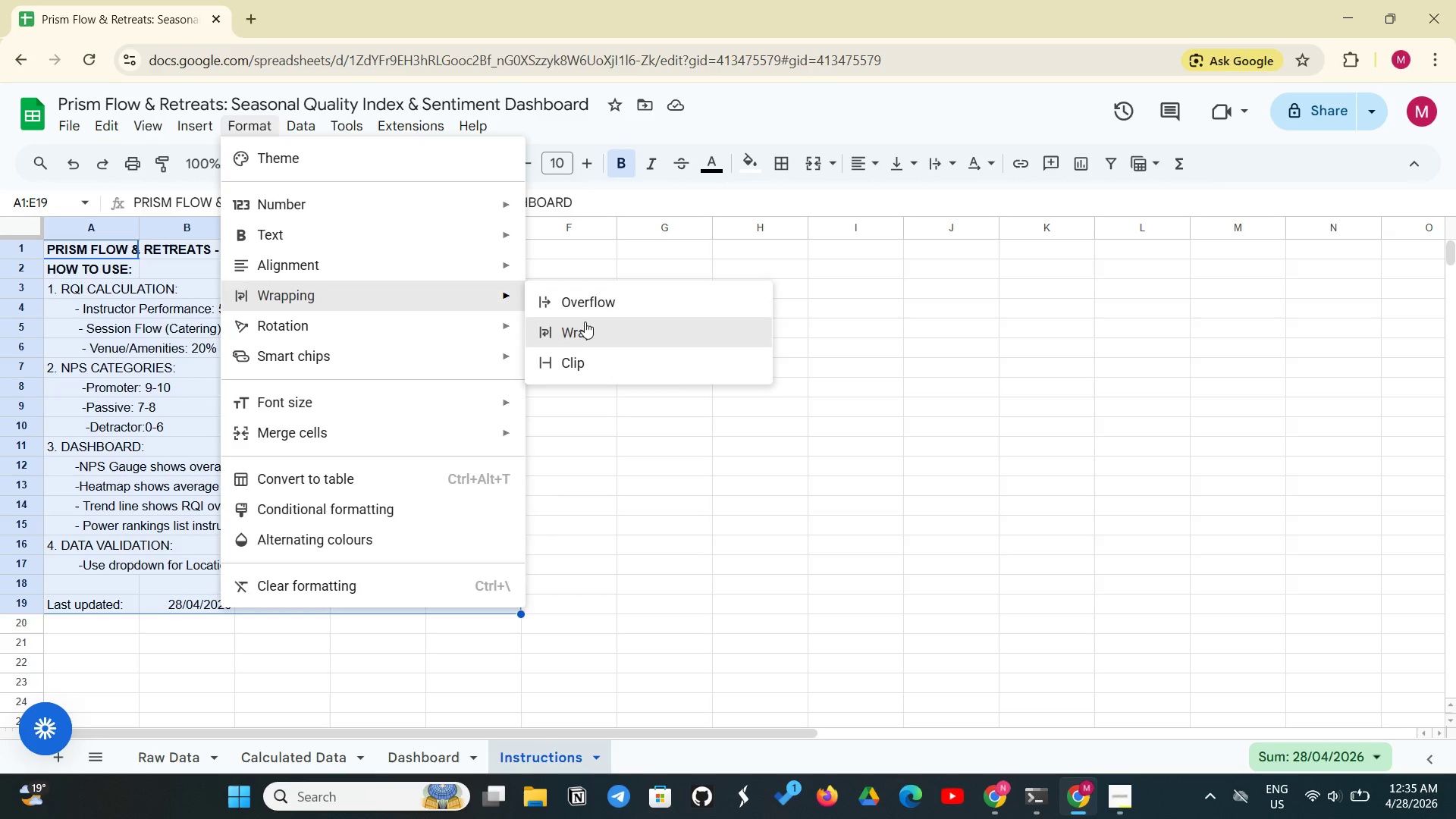 
left_click([582, 326])
 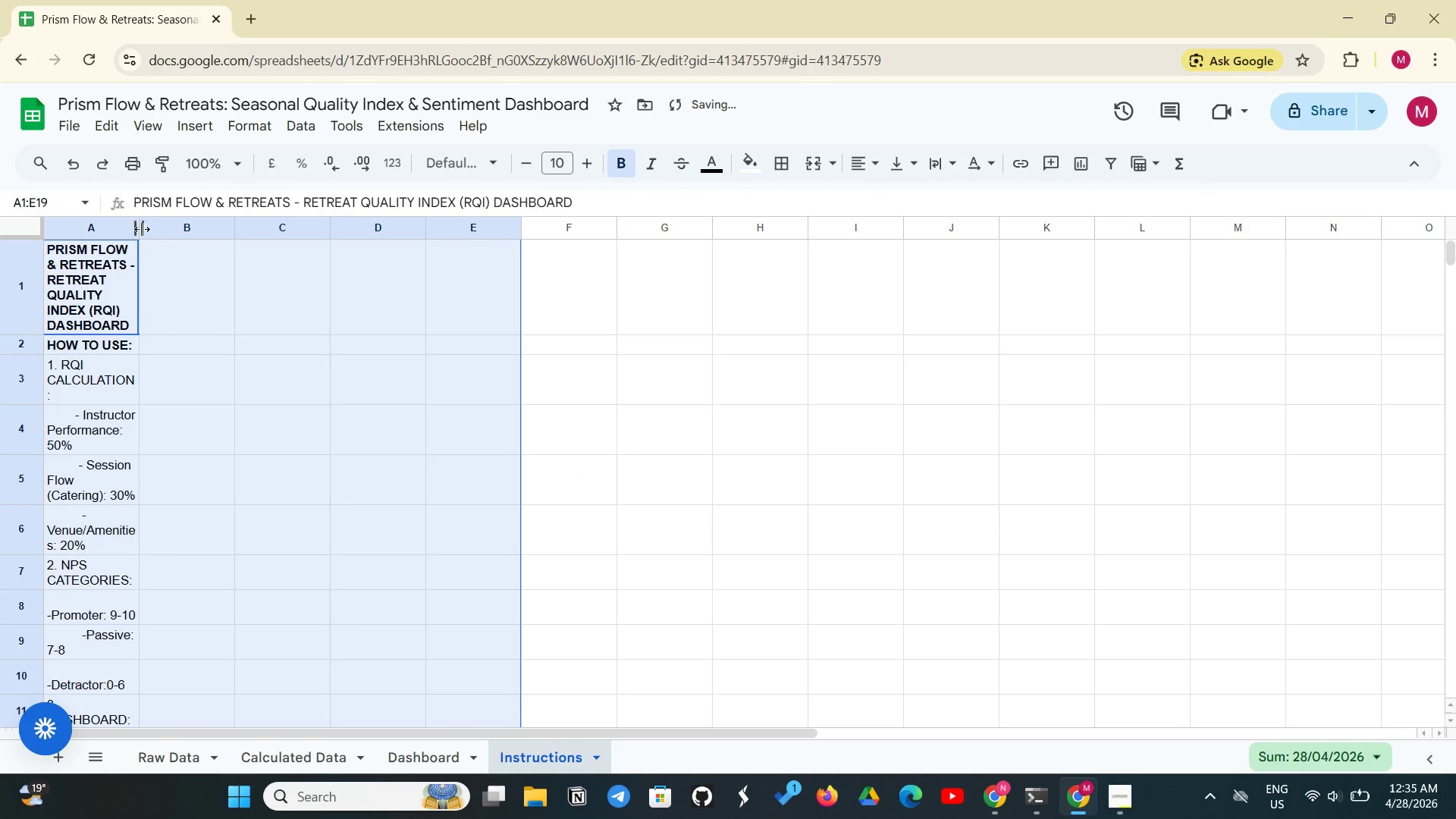 
left_click_drag(start_coordinate=[140, 228], to_coordinate=[333, 255])
 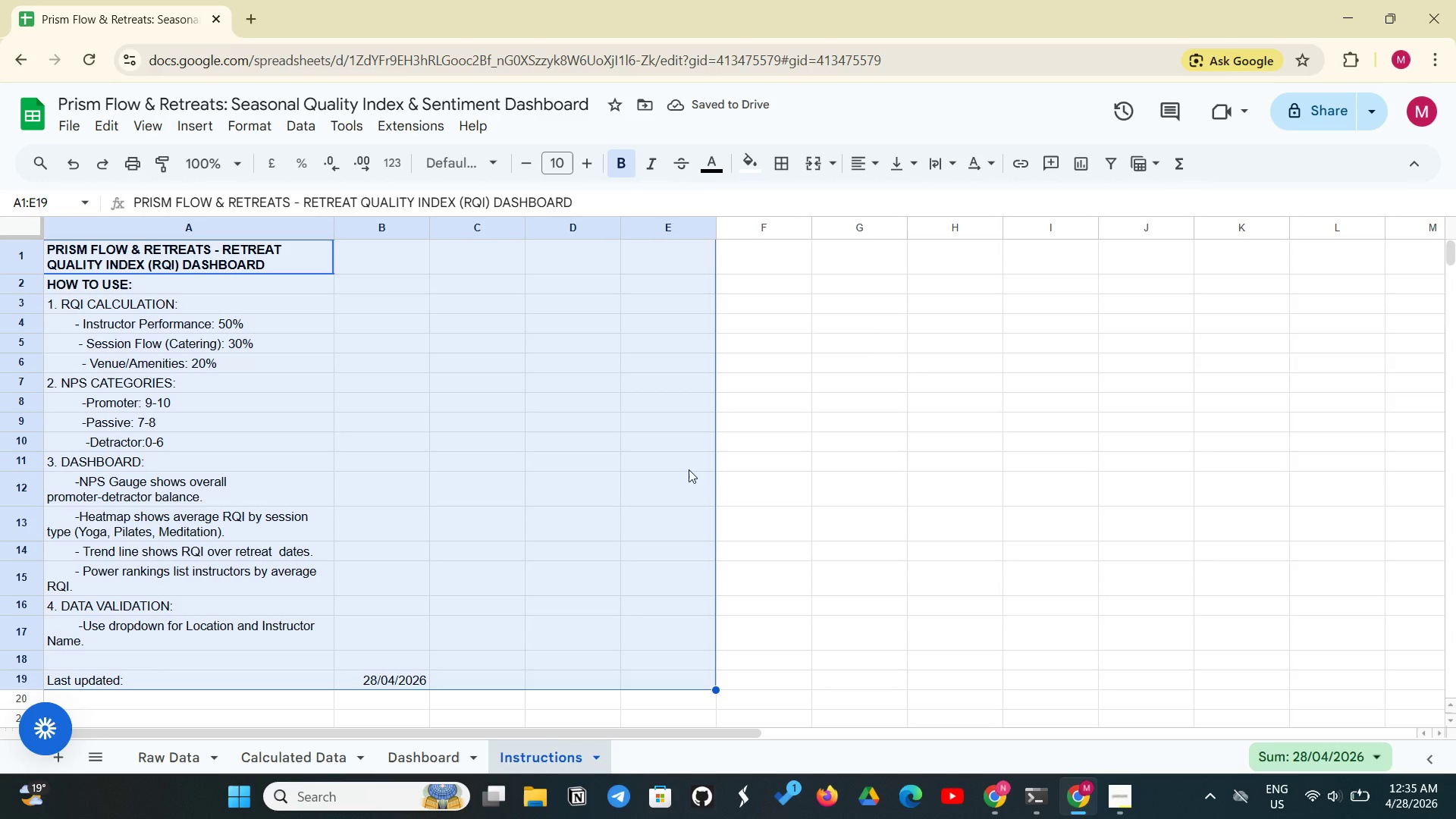 
left_click([570, 491])
 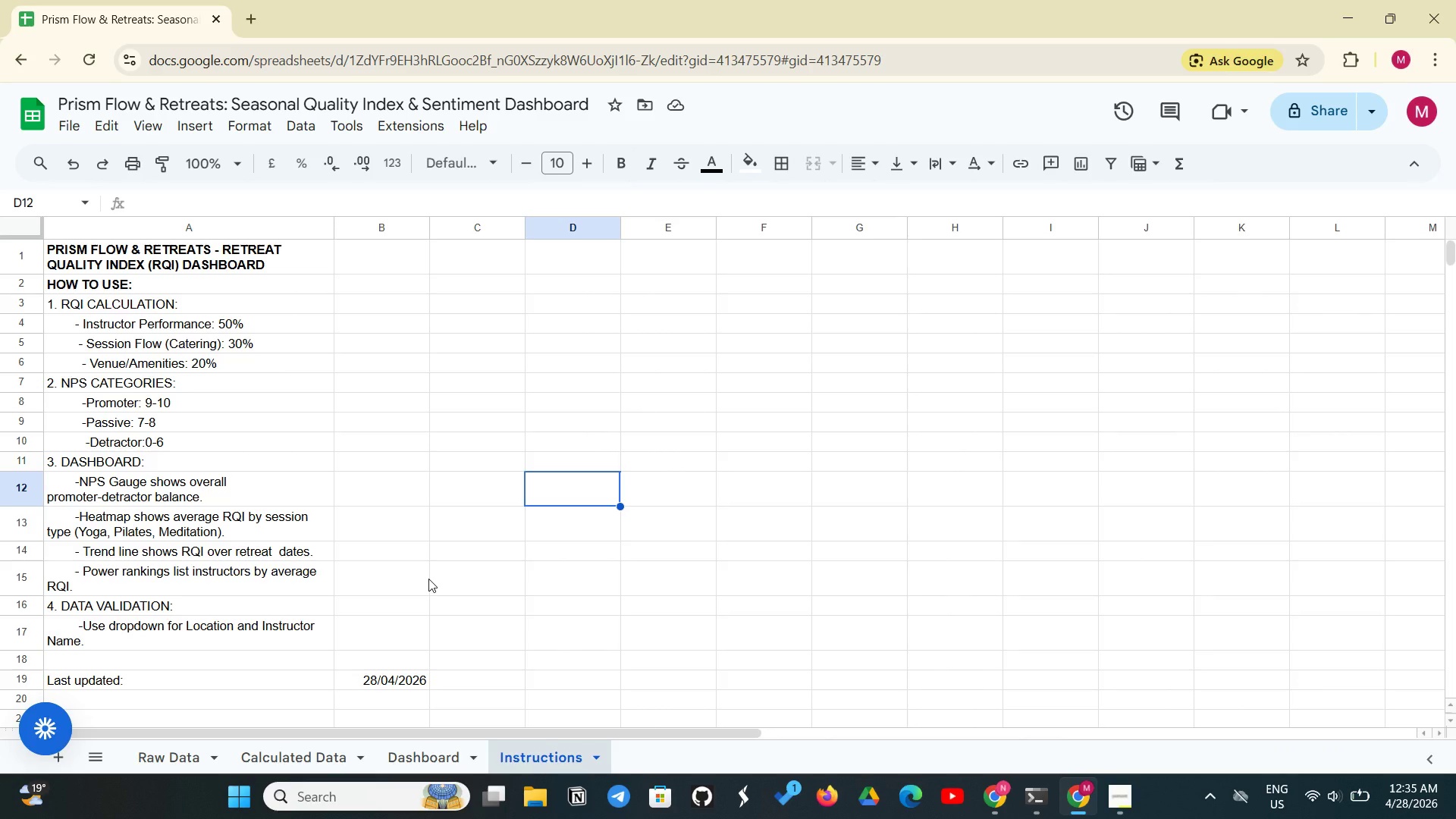 
wait(7.61)
 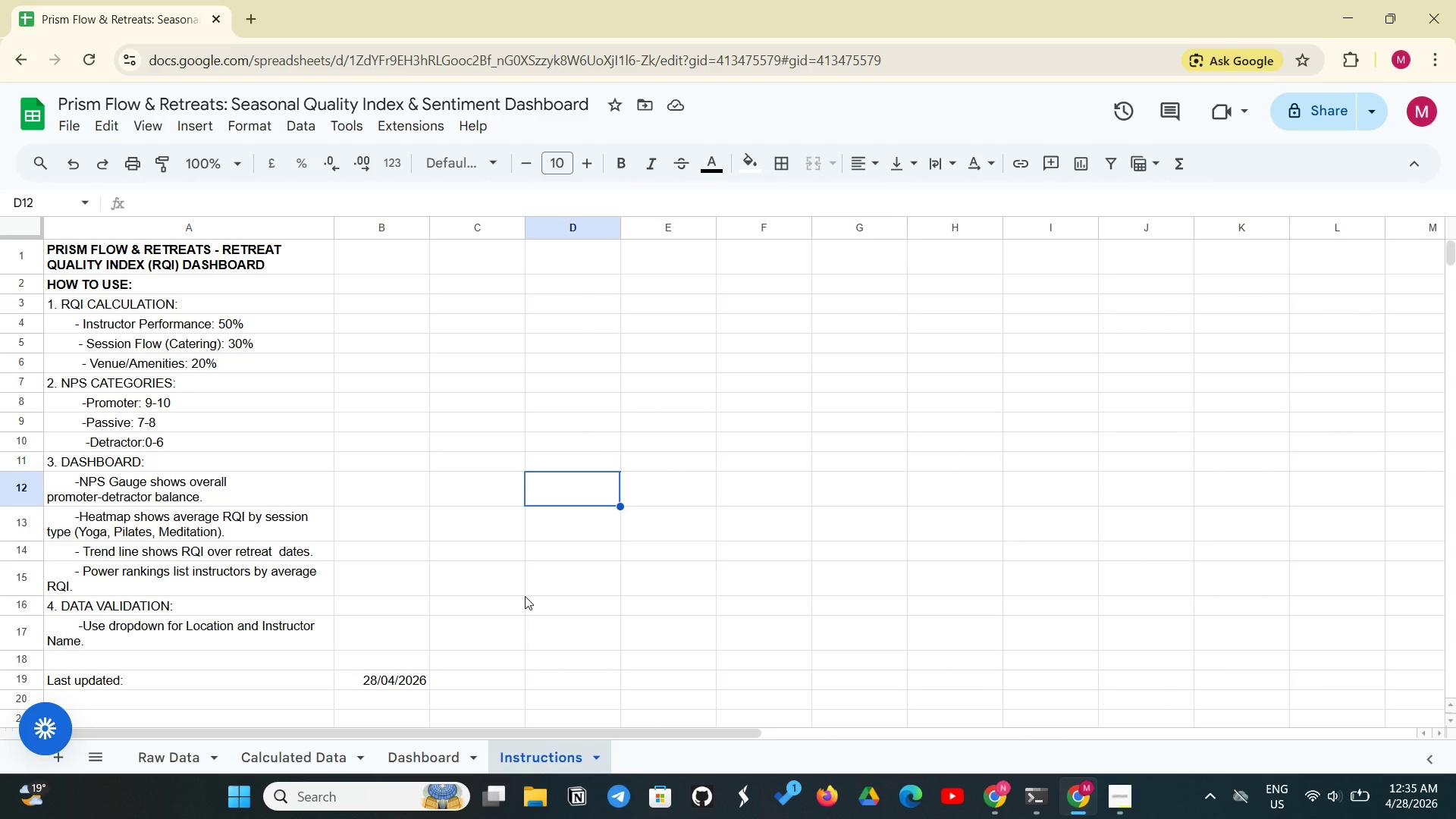 
left_click_drag(start_coordinate=[335, 229], to_coordinate=[362, 222])
 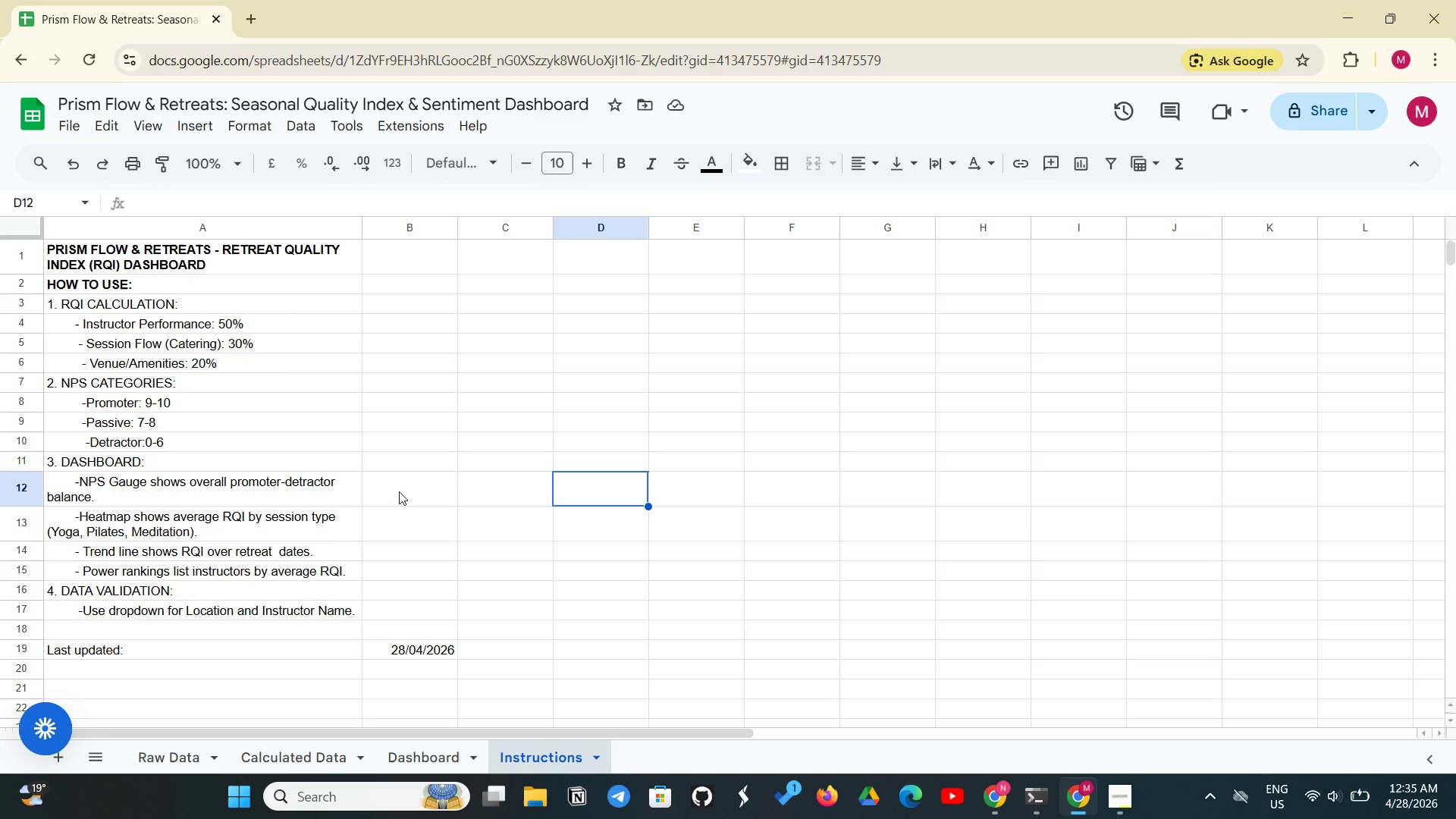 
wait(11.44)
 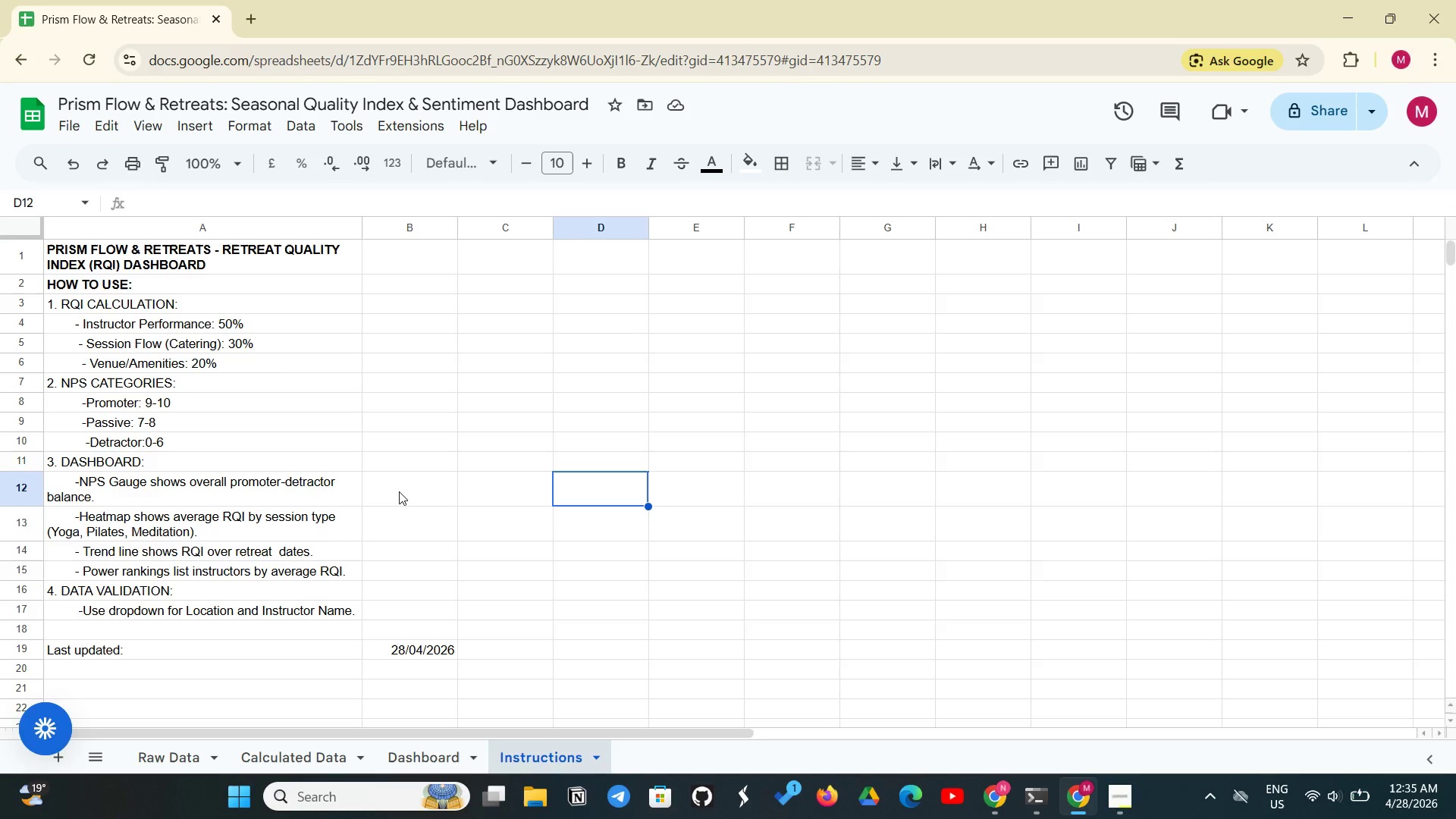 
left_click([441, 766])
 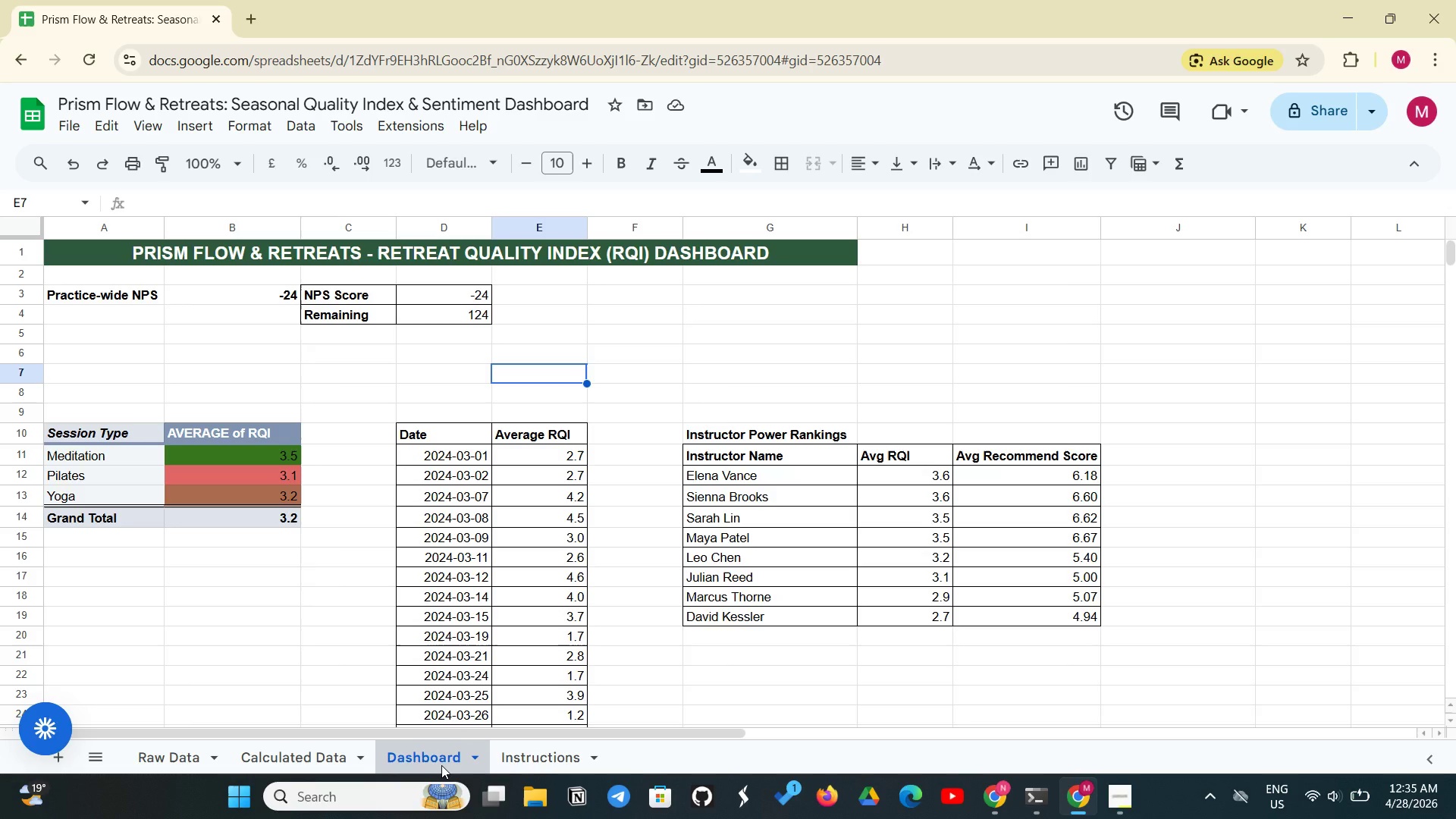 
wait(7.97)
 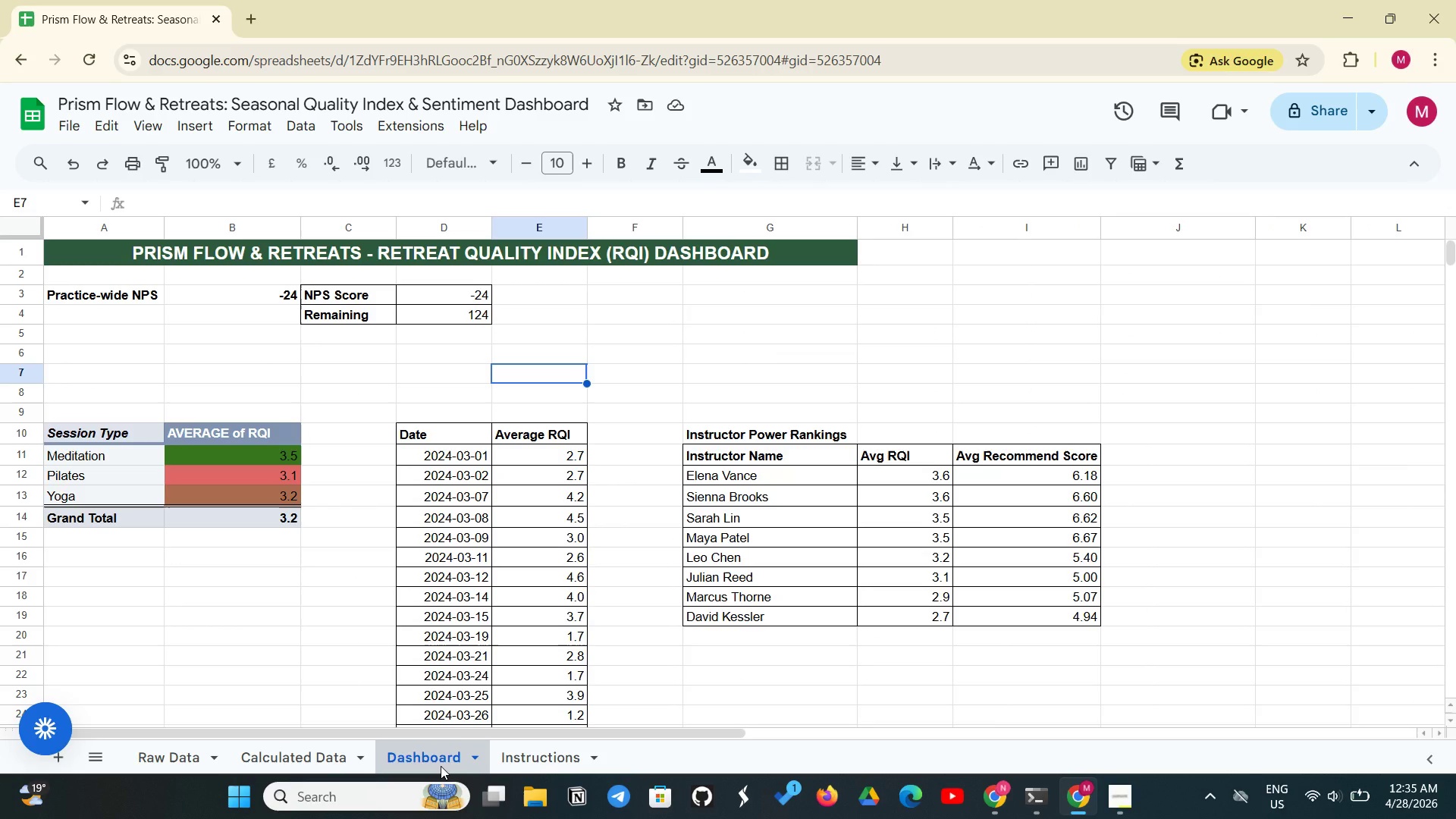 
scroll: coordinate [447, 598], scroll_direction: down, amount: 15.0
 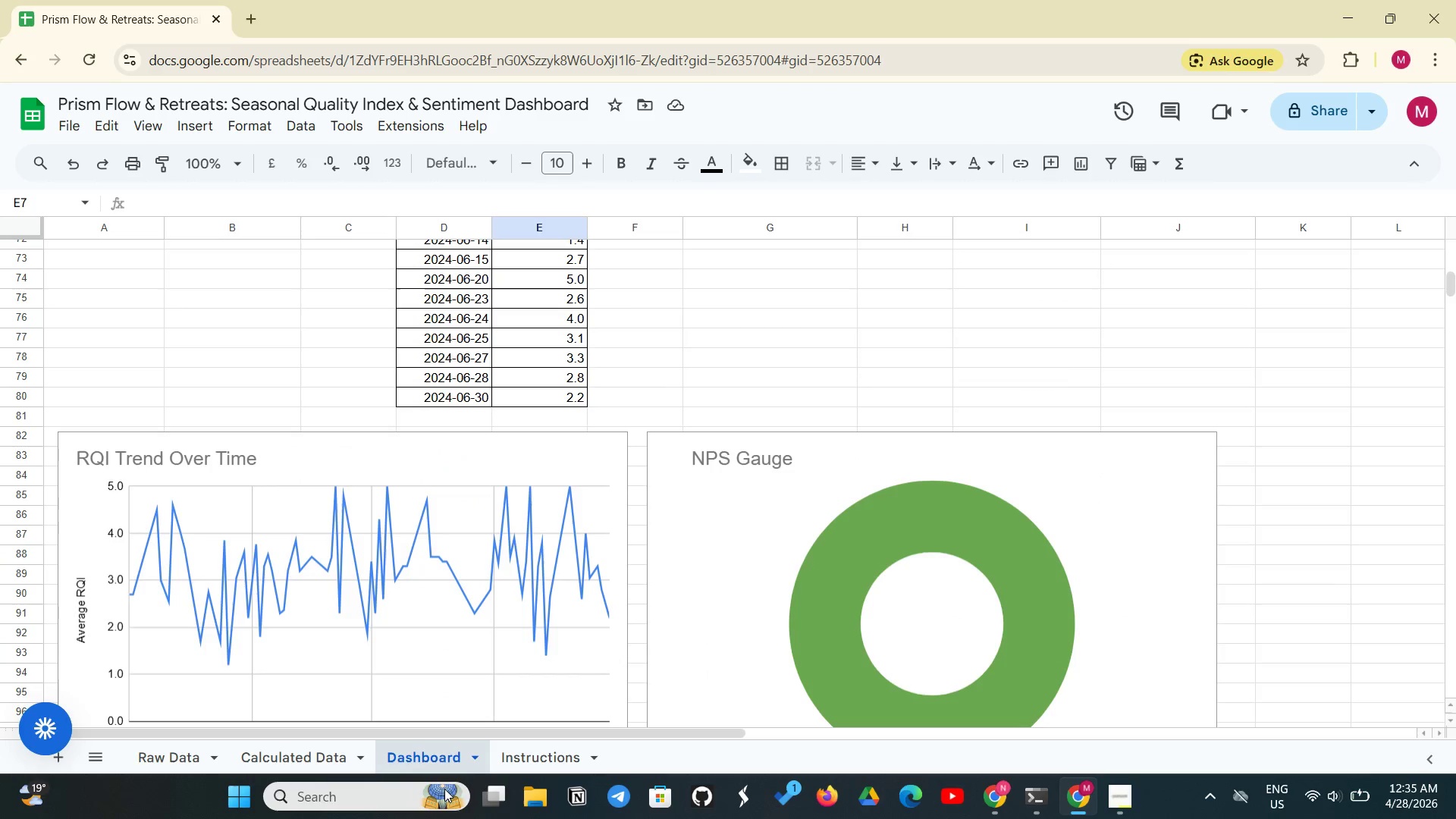 
left_click([497, 763])
 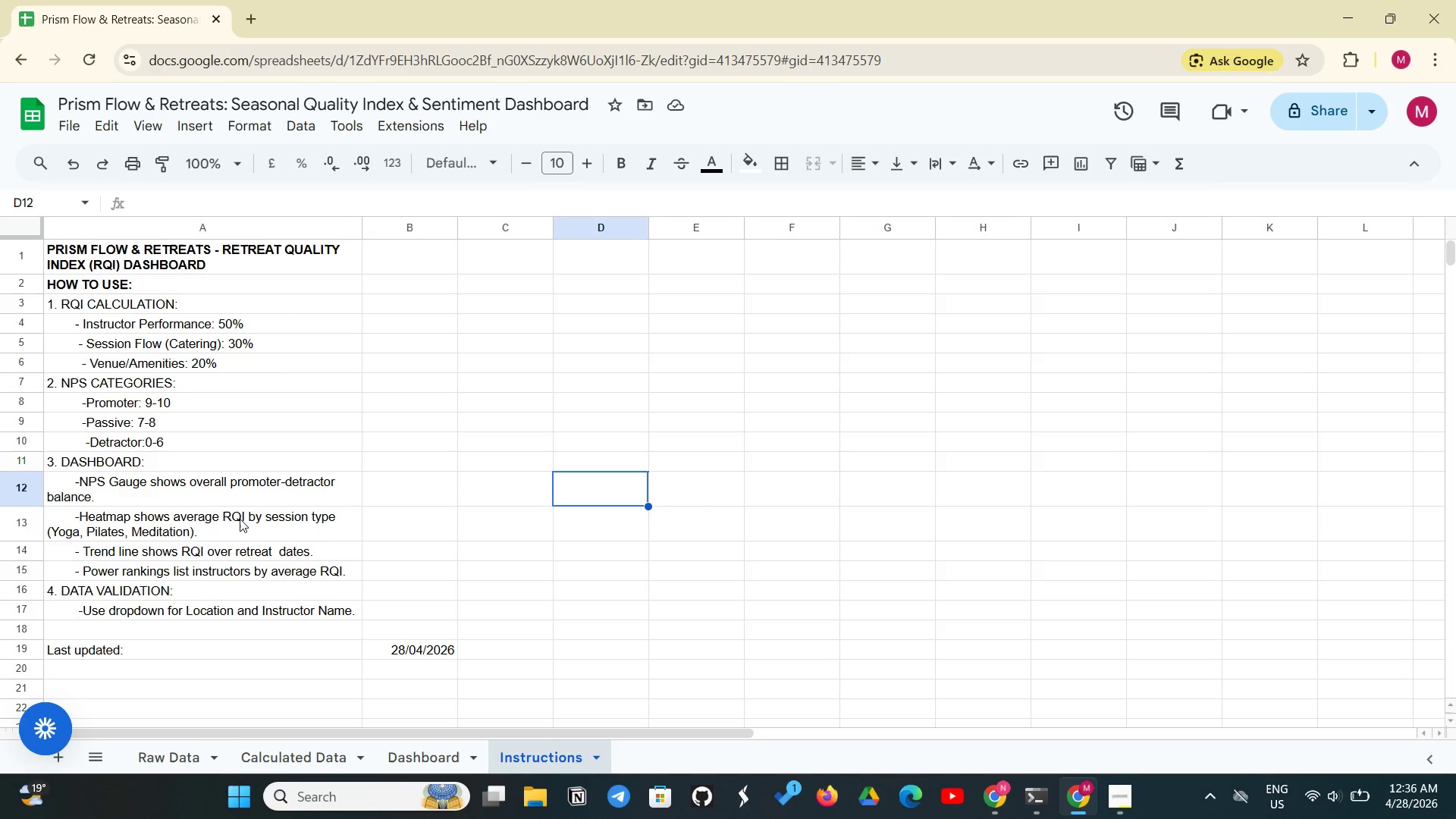 
wait(26.41)
 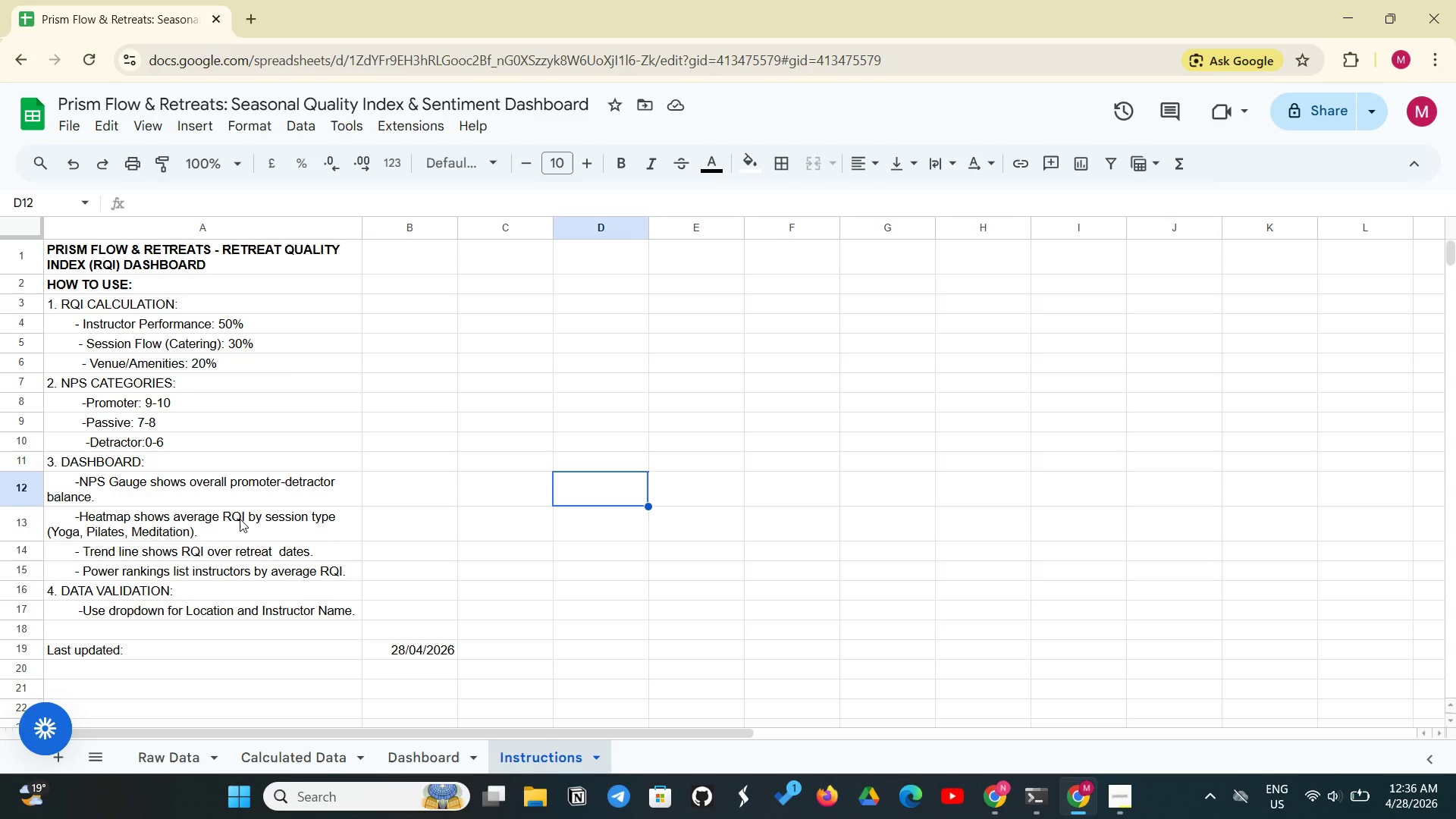 
left_click([143, 122])
 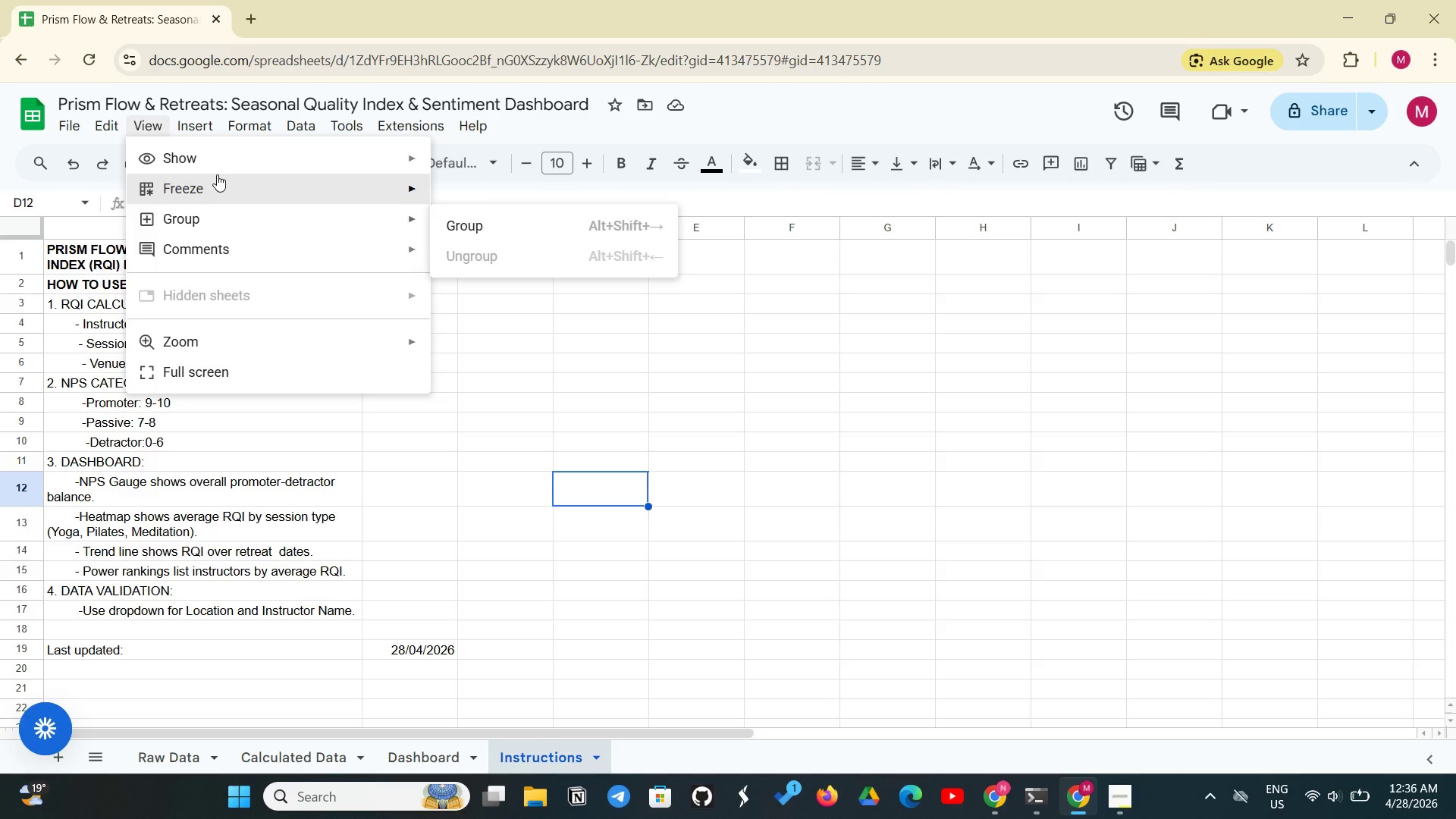 
left_click([215, 175])
 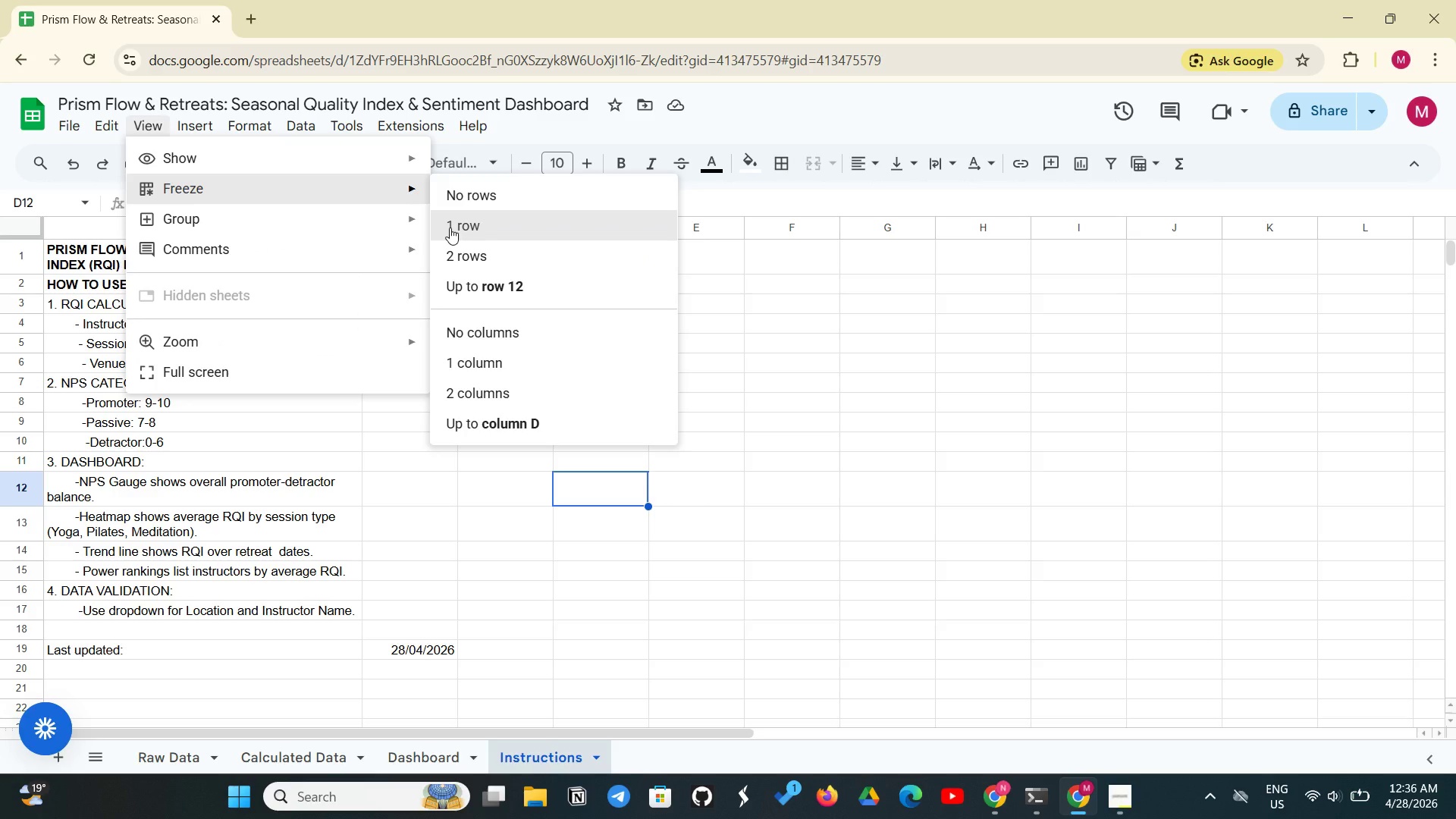 
left_click([450, 228])
 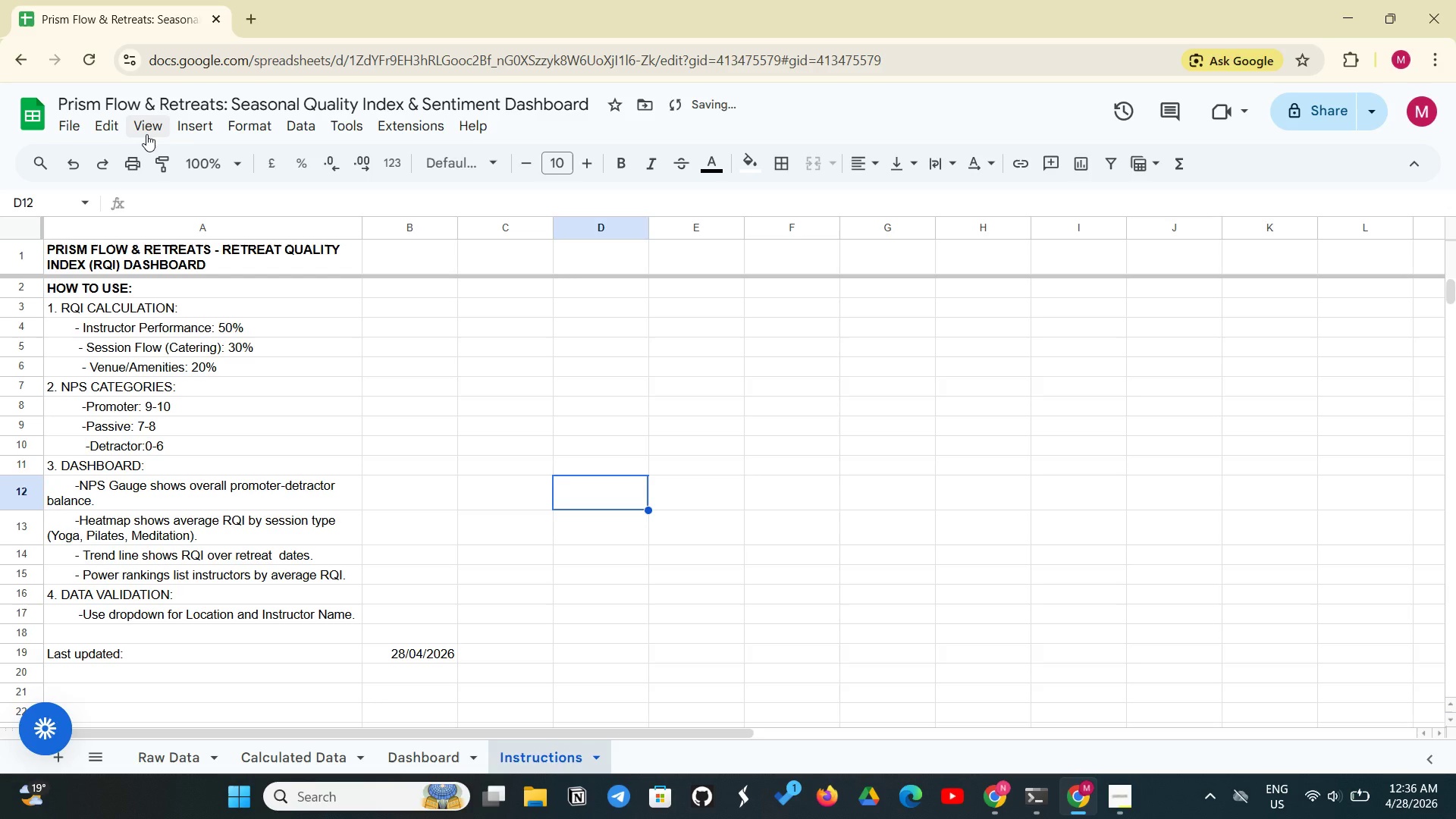 
left_click([146, 134])
 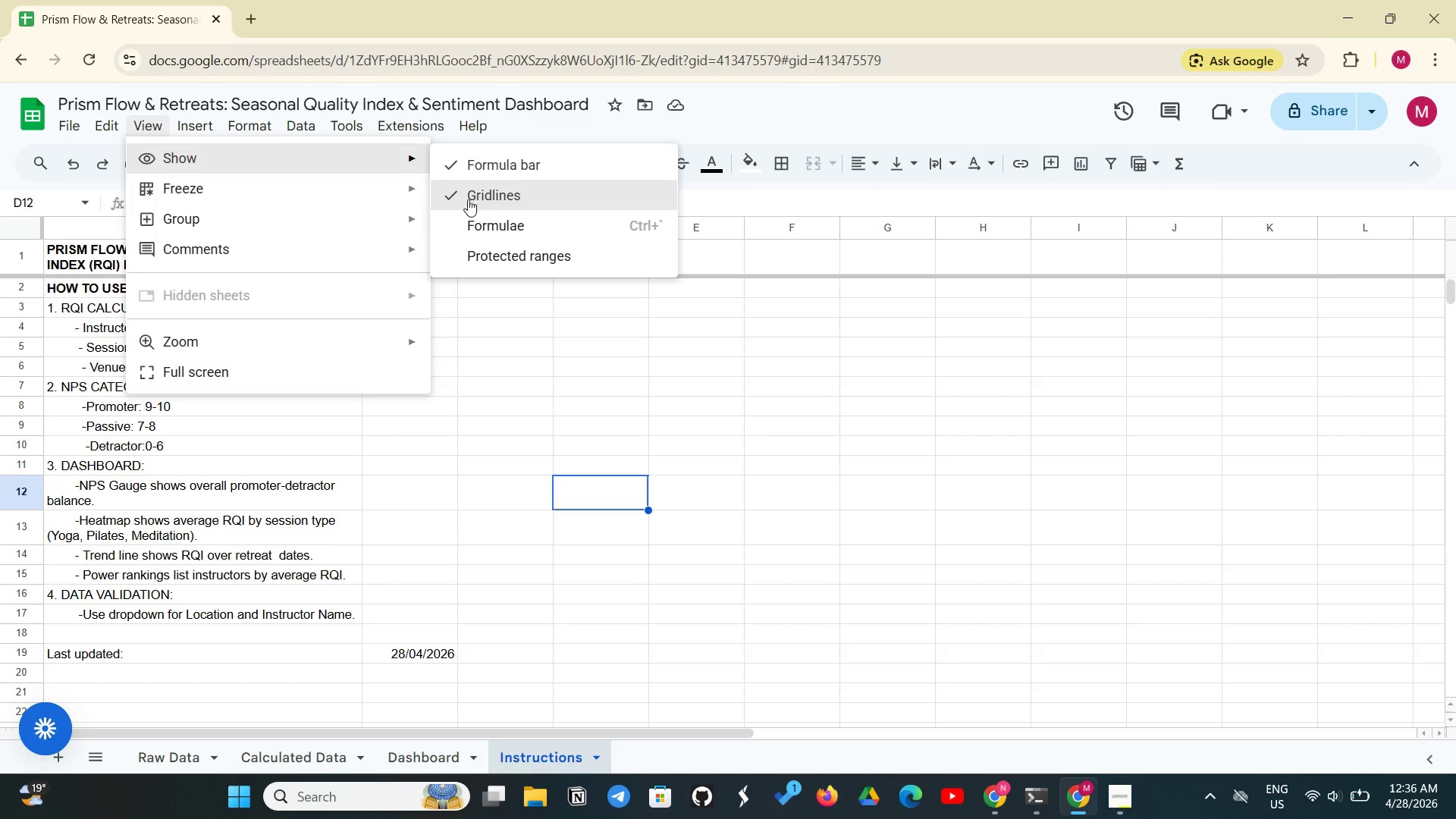 
left_click([1109, 783])